 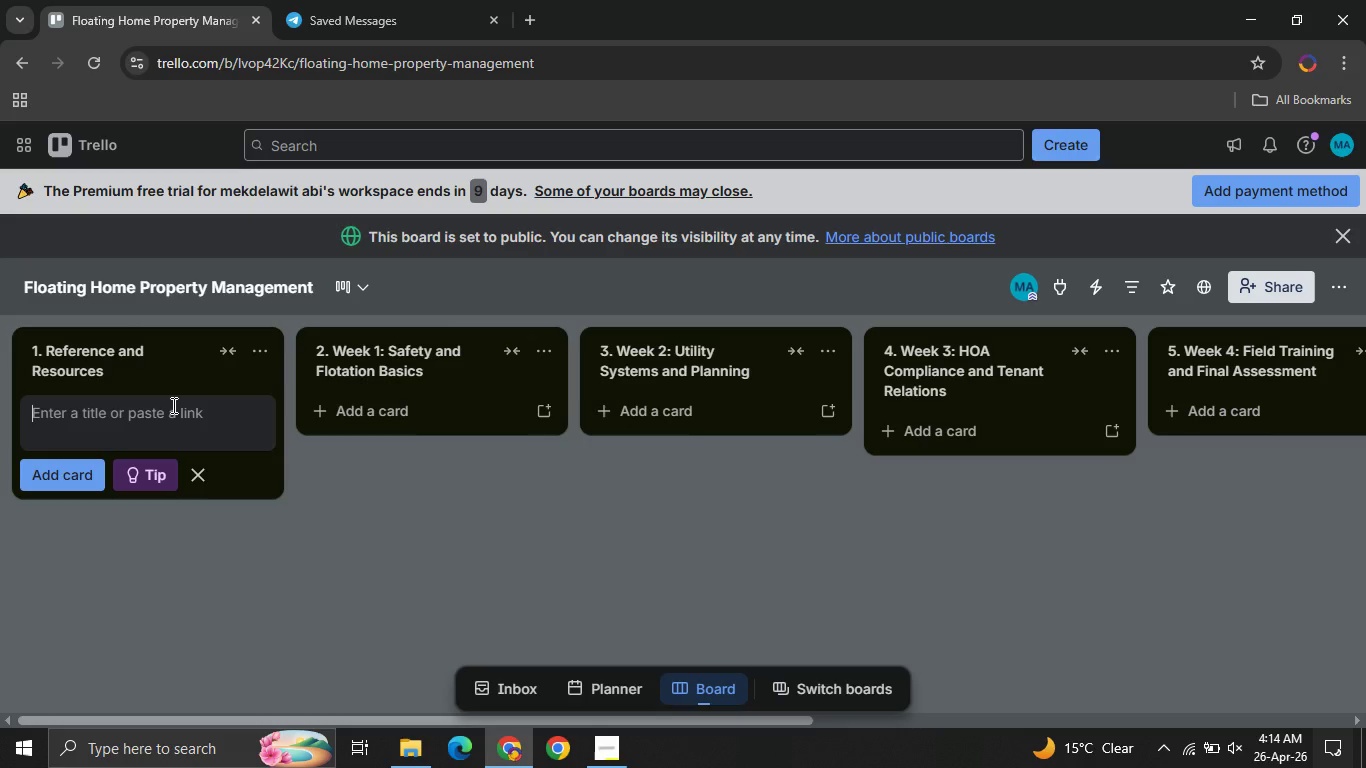 
type(Floating home safety handbook PDF )
 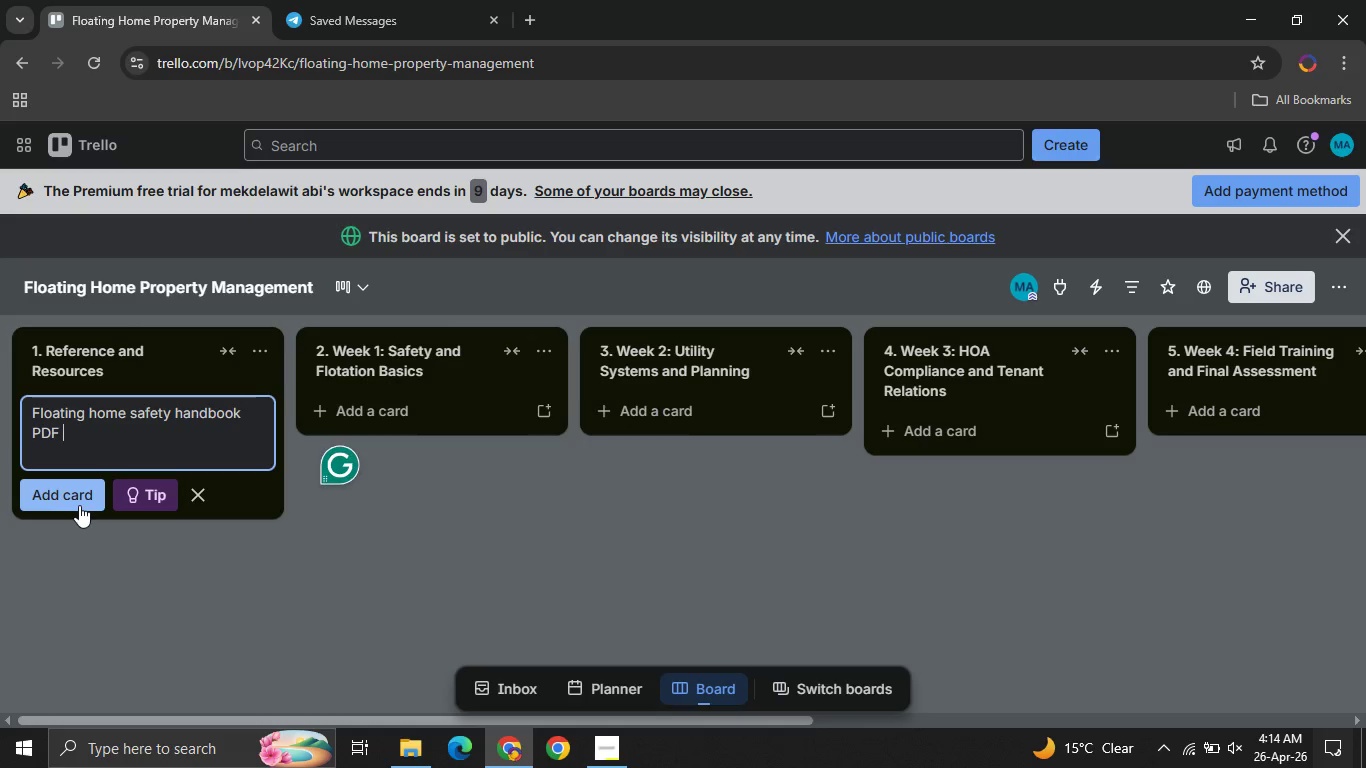 
left_click([79, 505])
 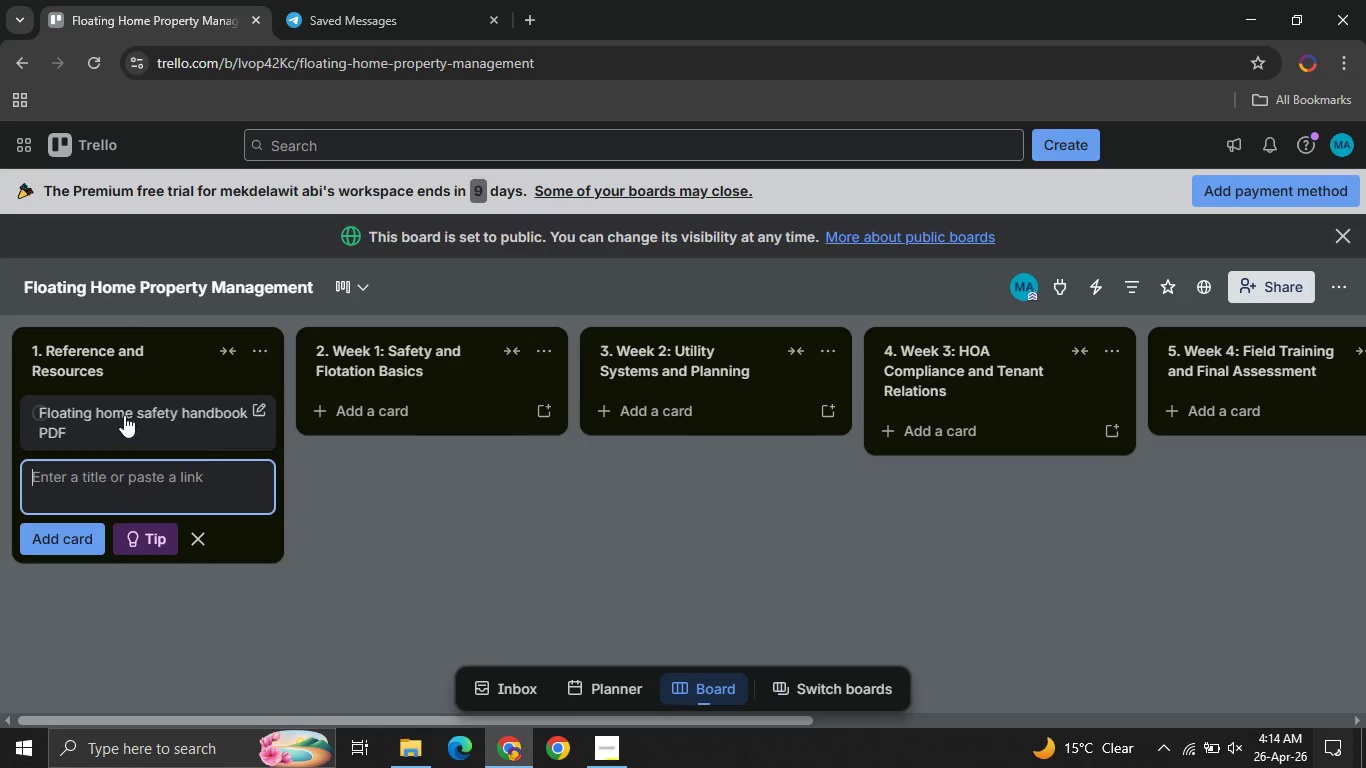 
left_click([124, 415])
 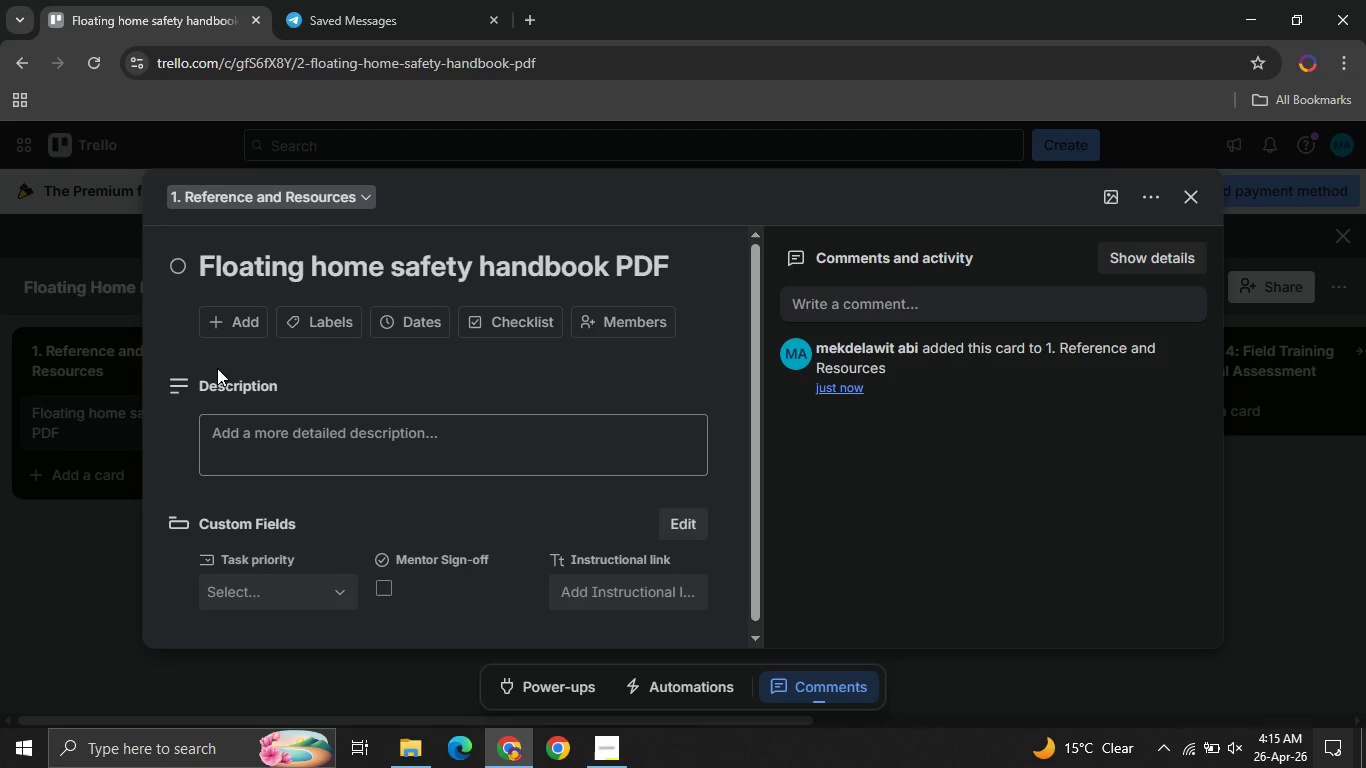 
wait(29.75)
 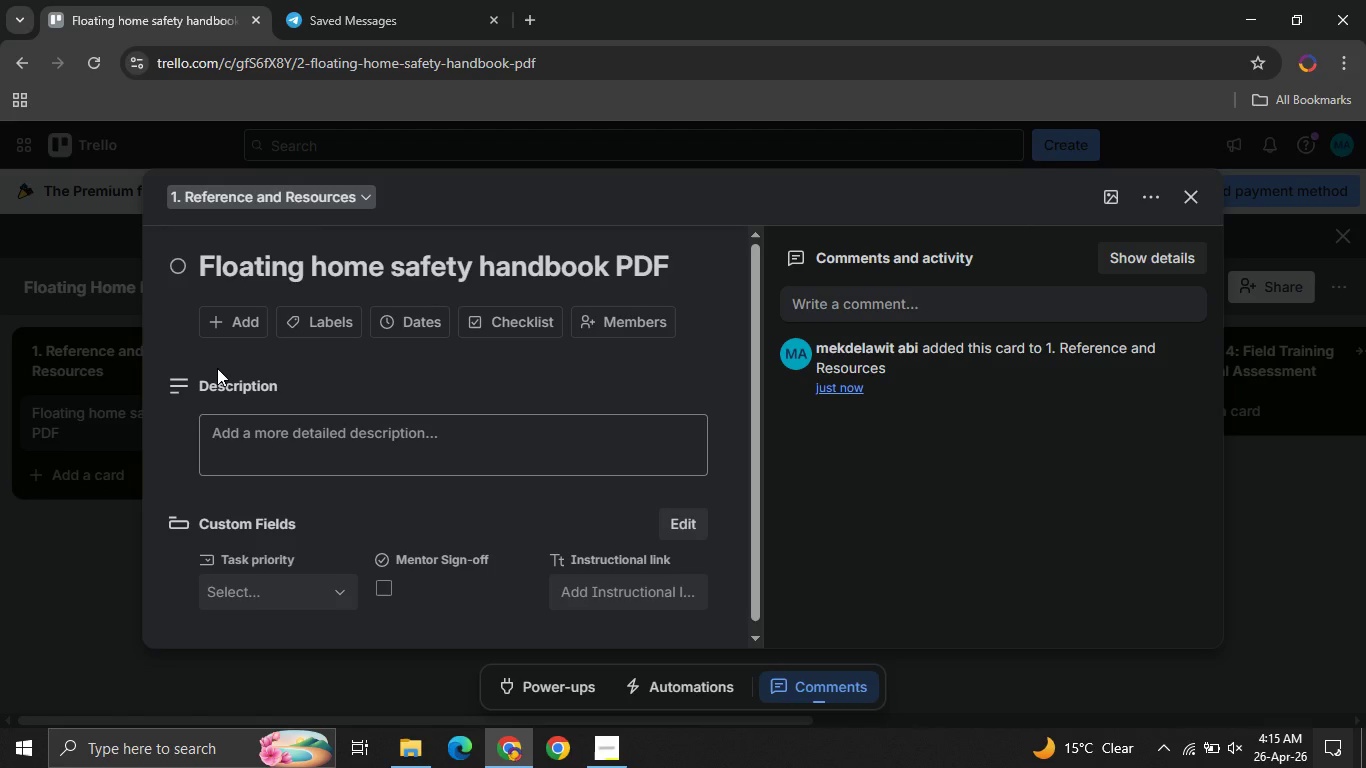 
left_click([309, 577])
 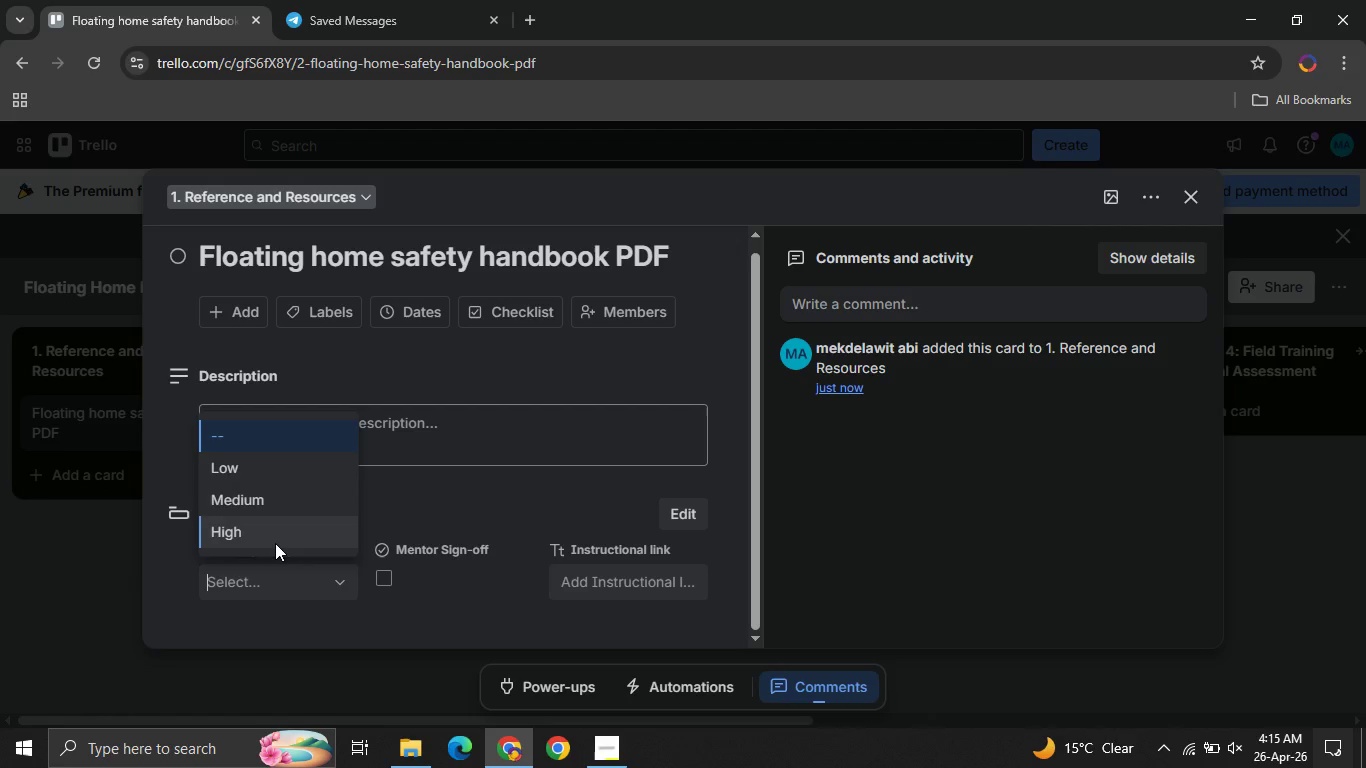 
left_click([275, 543])
 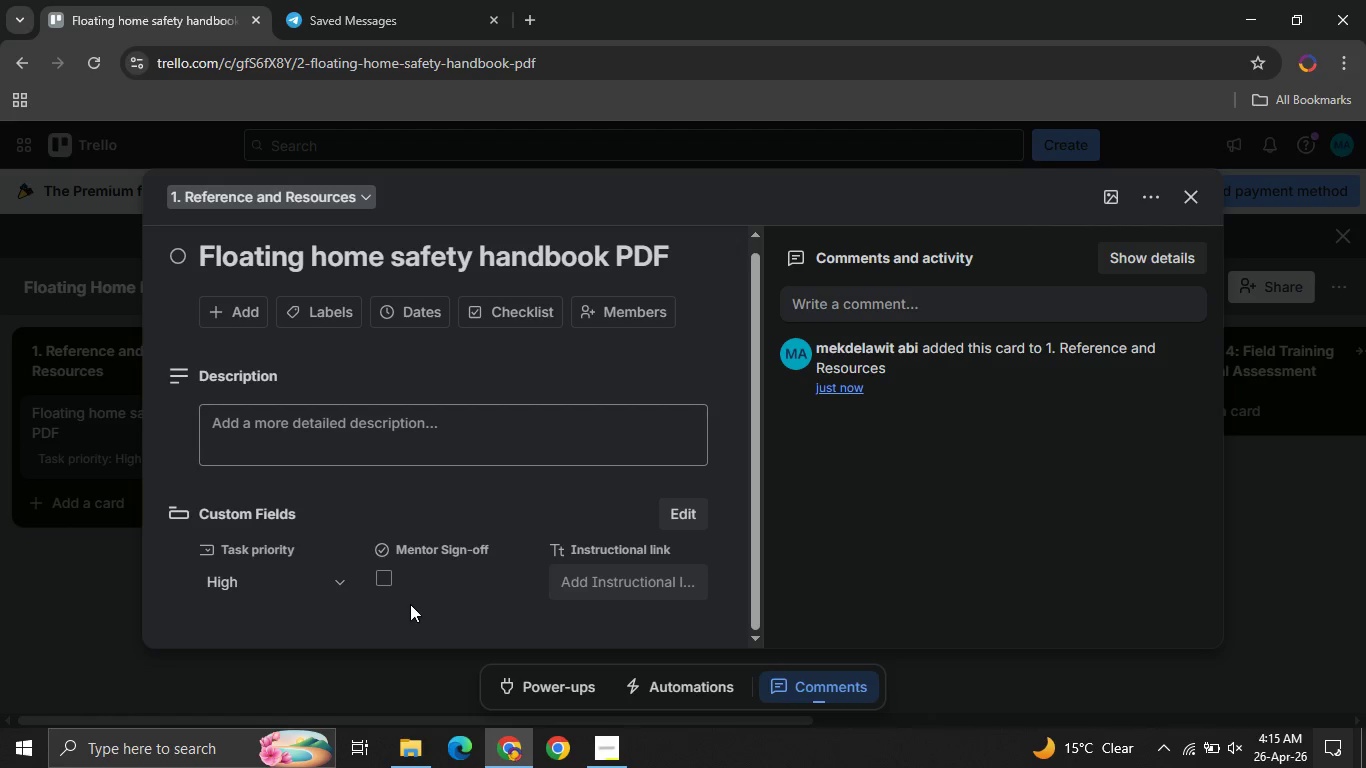 
left_click([387, 583])
 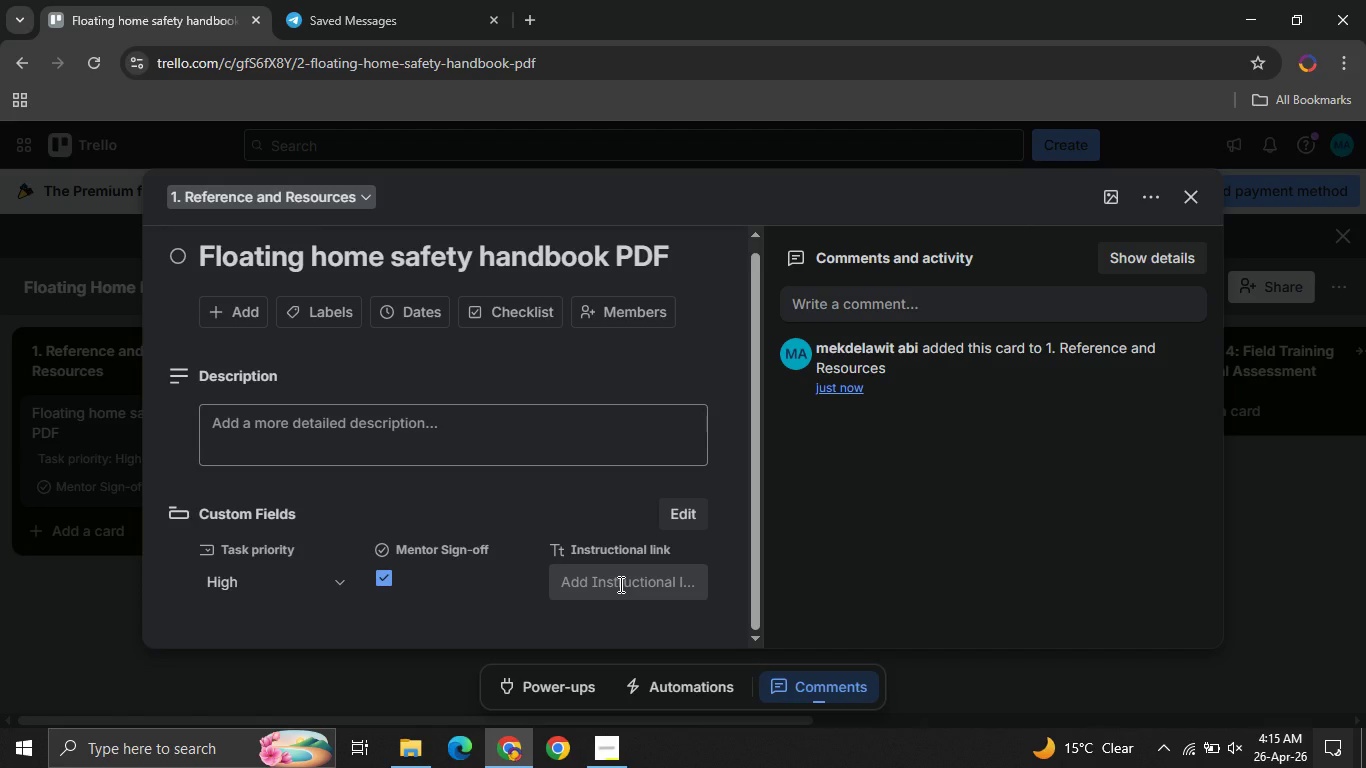 
left_click([619, 584])
 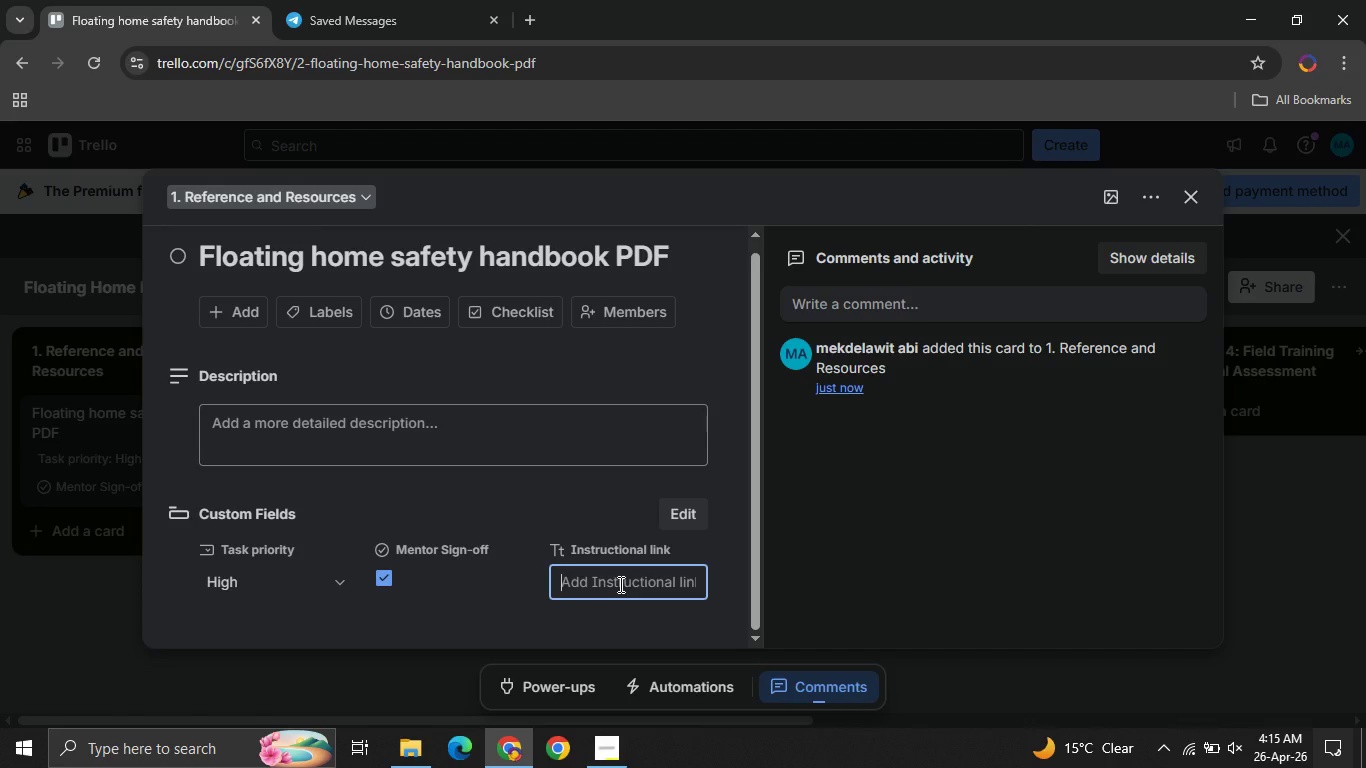 
wait(5.88)
 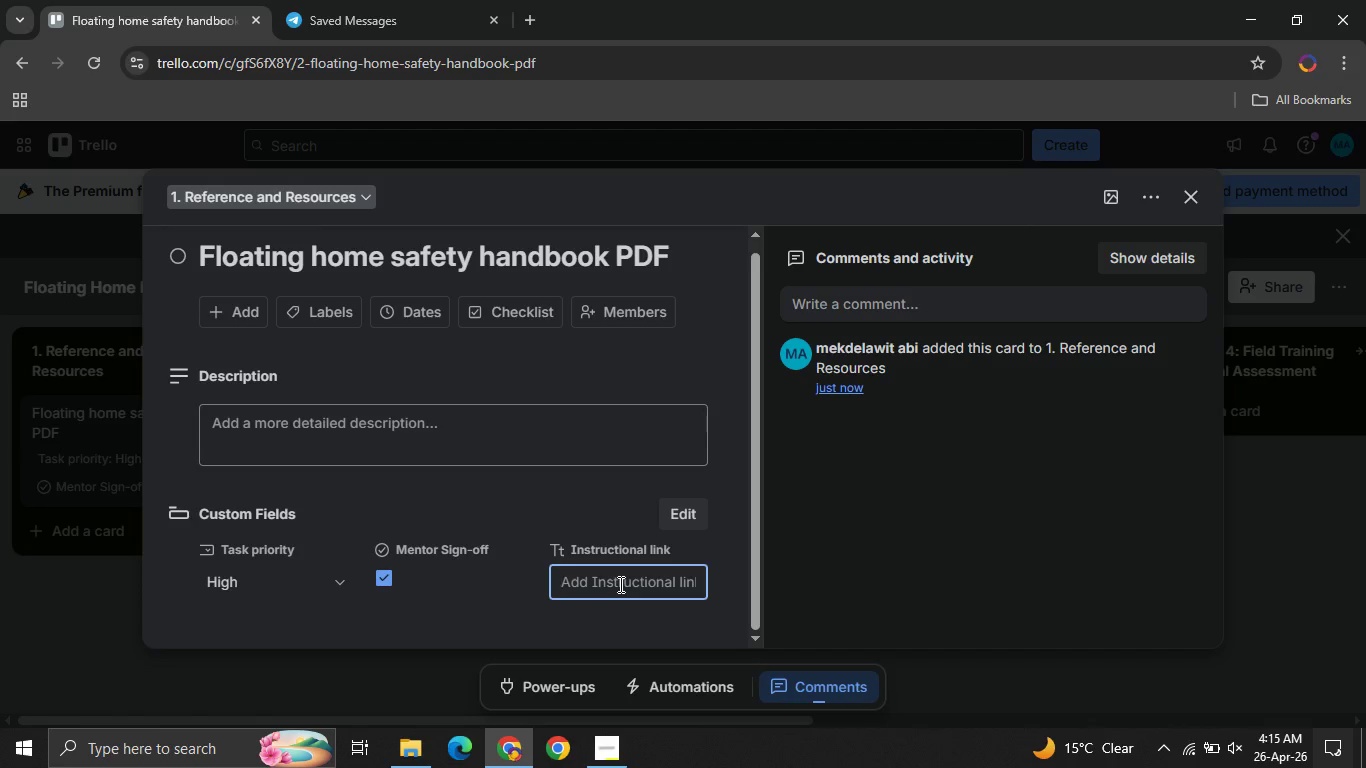 
type(SOP manual )
 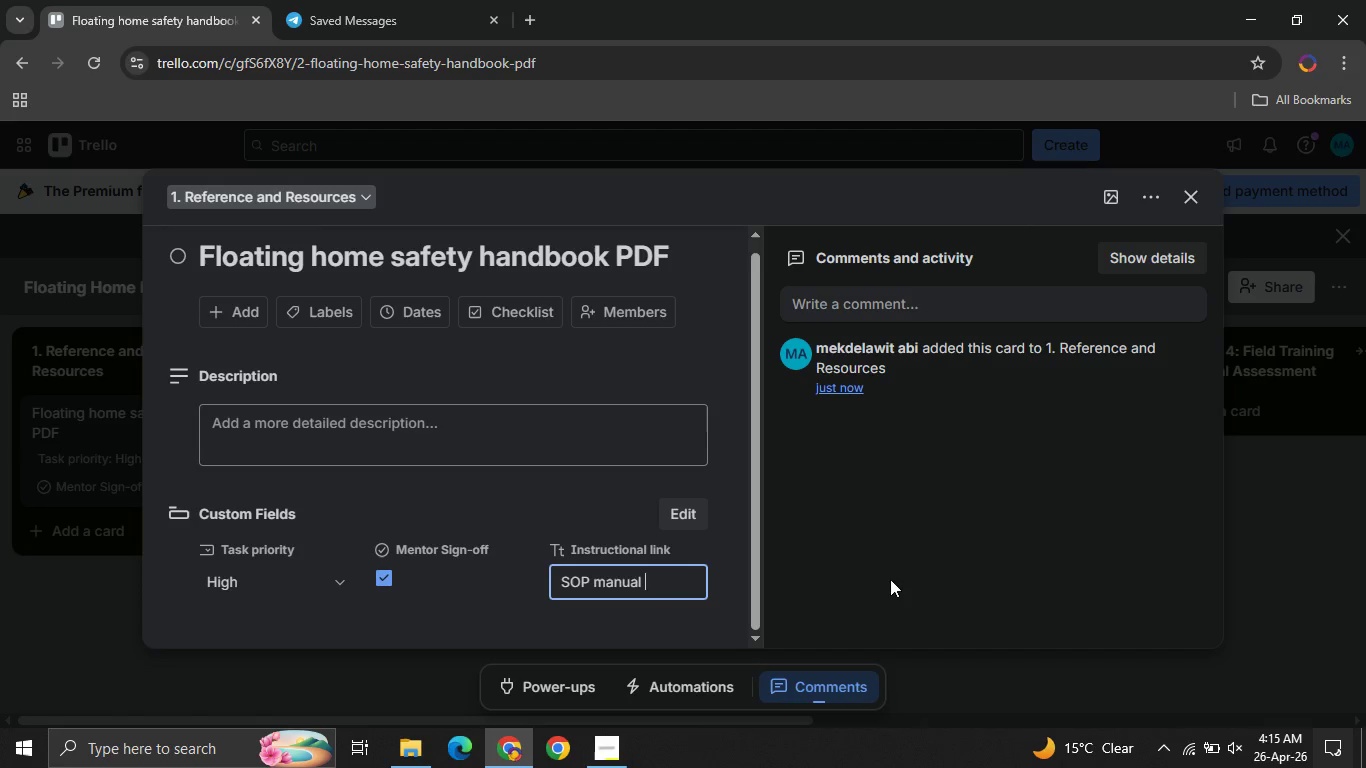 
left_click([904, 580])
 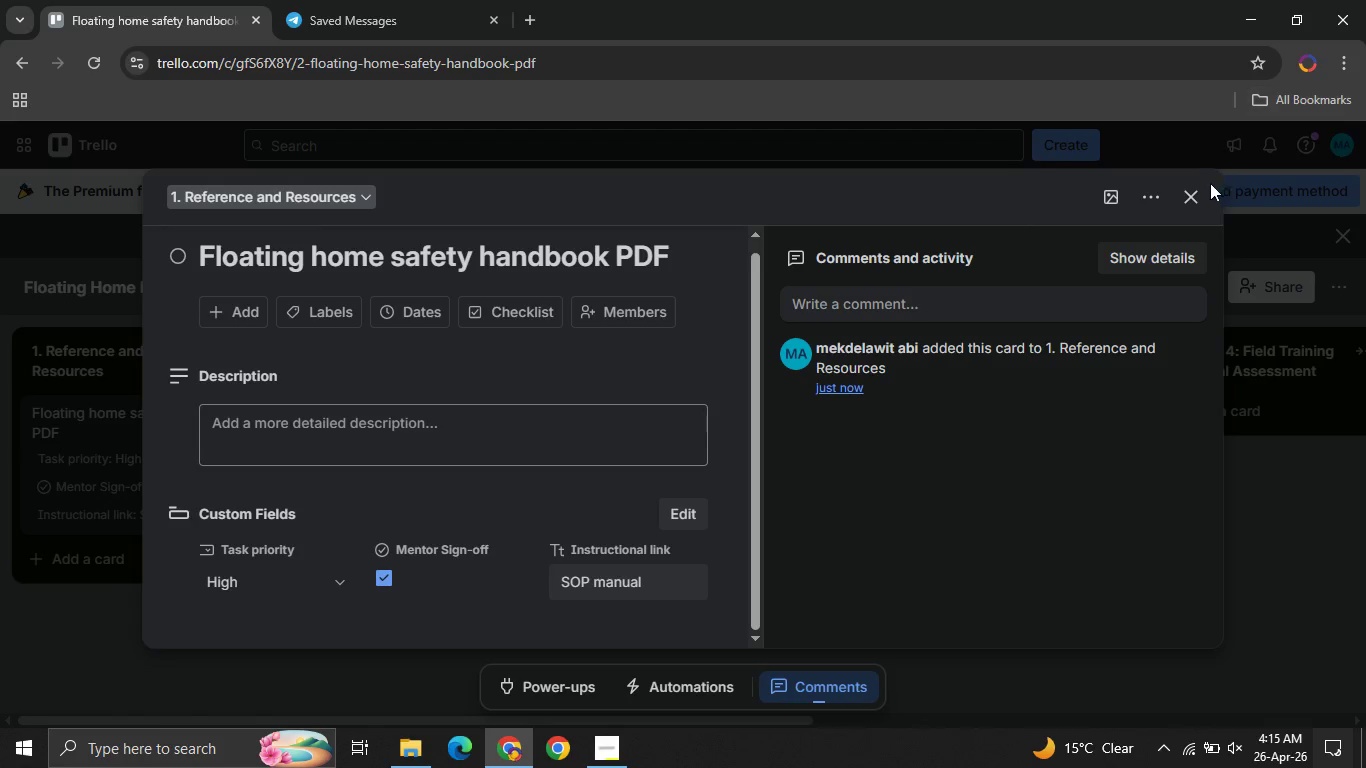 
left_click([1181, 203])
 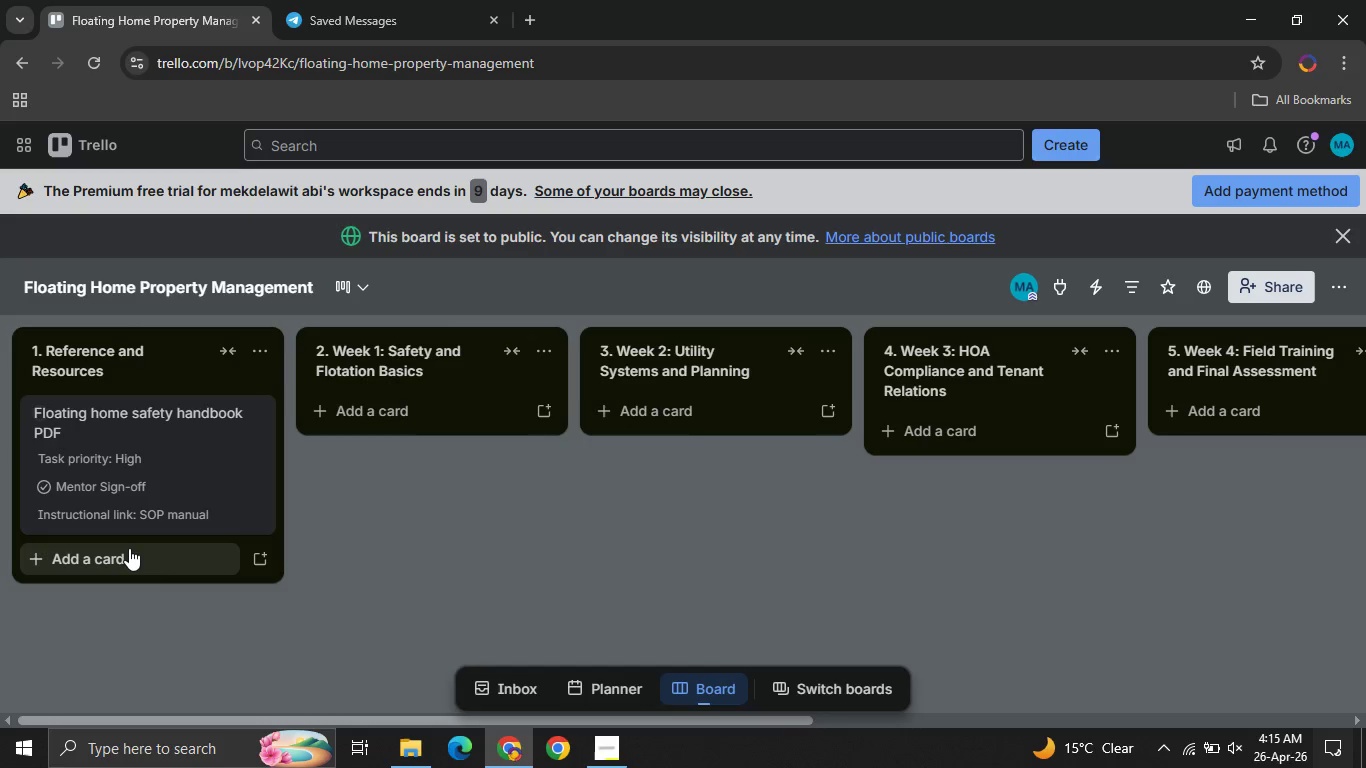 
left_click([153, 557])
 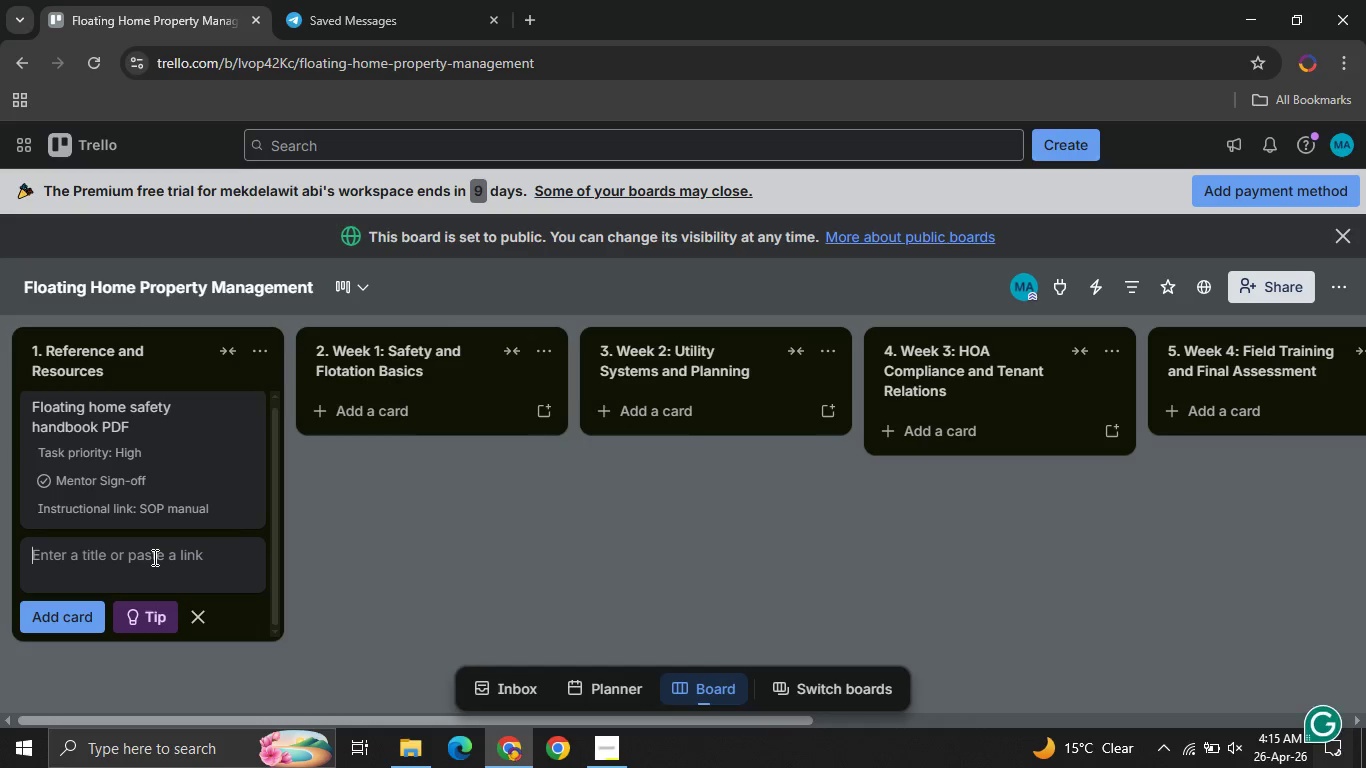 
type(Dock stability inspection SOP )
 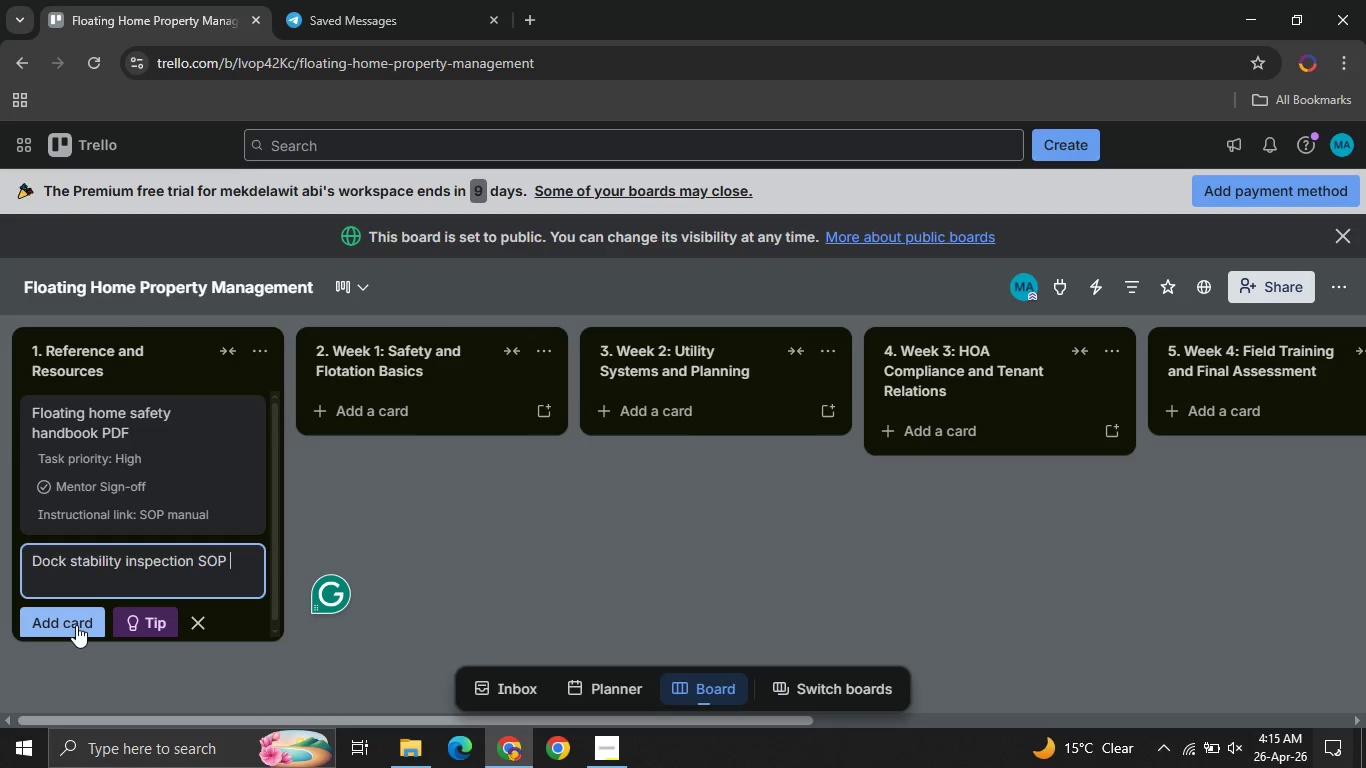 
left_click([76, 625])
 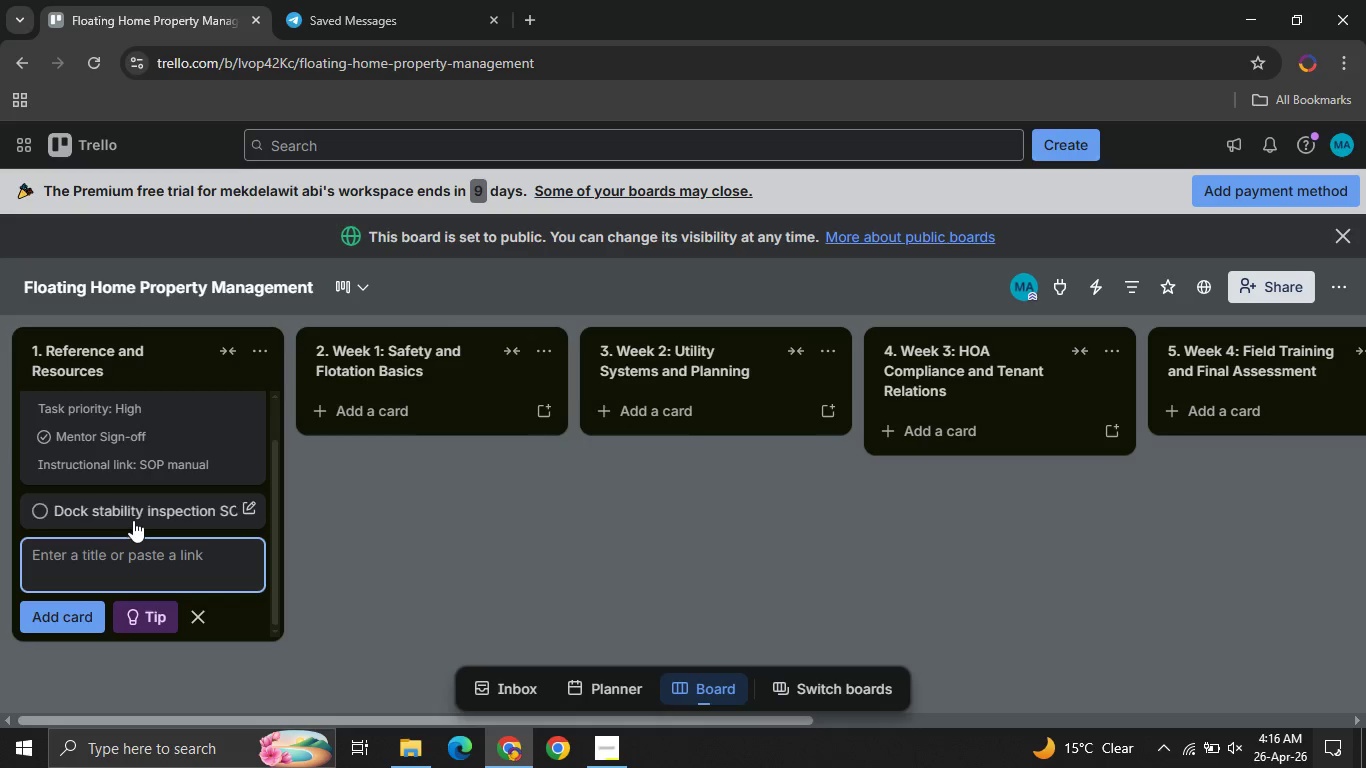 
left_click([133, 520])
 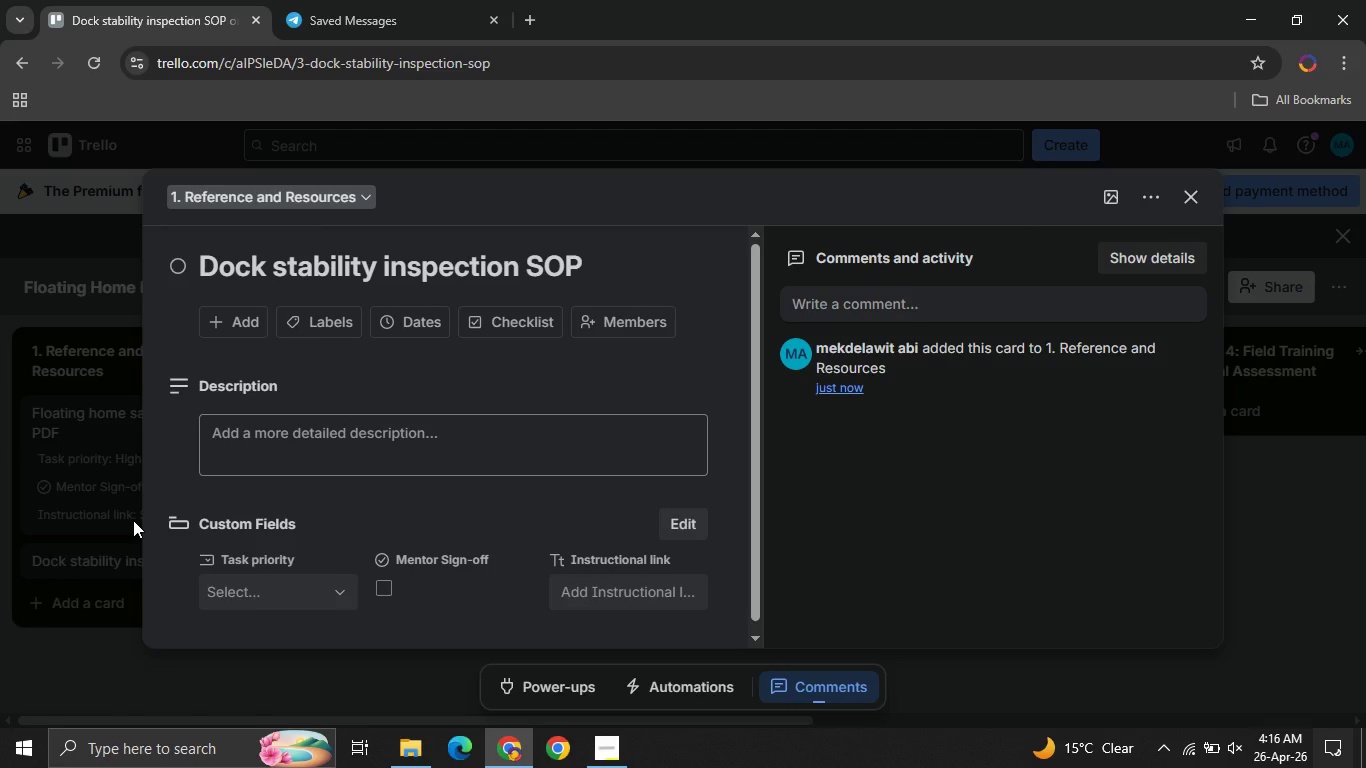 
wait(19.53)
 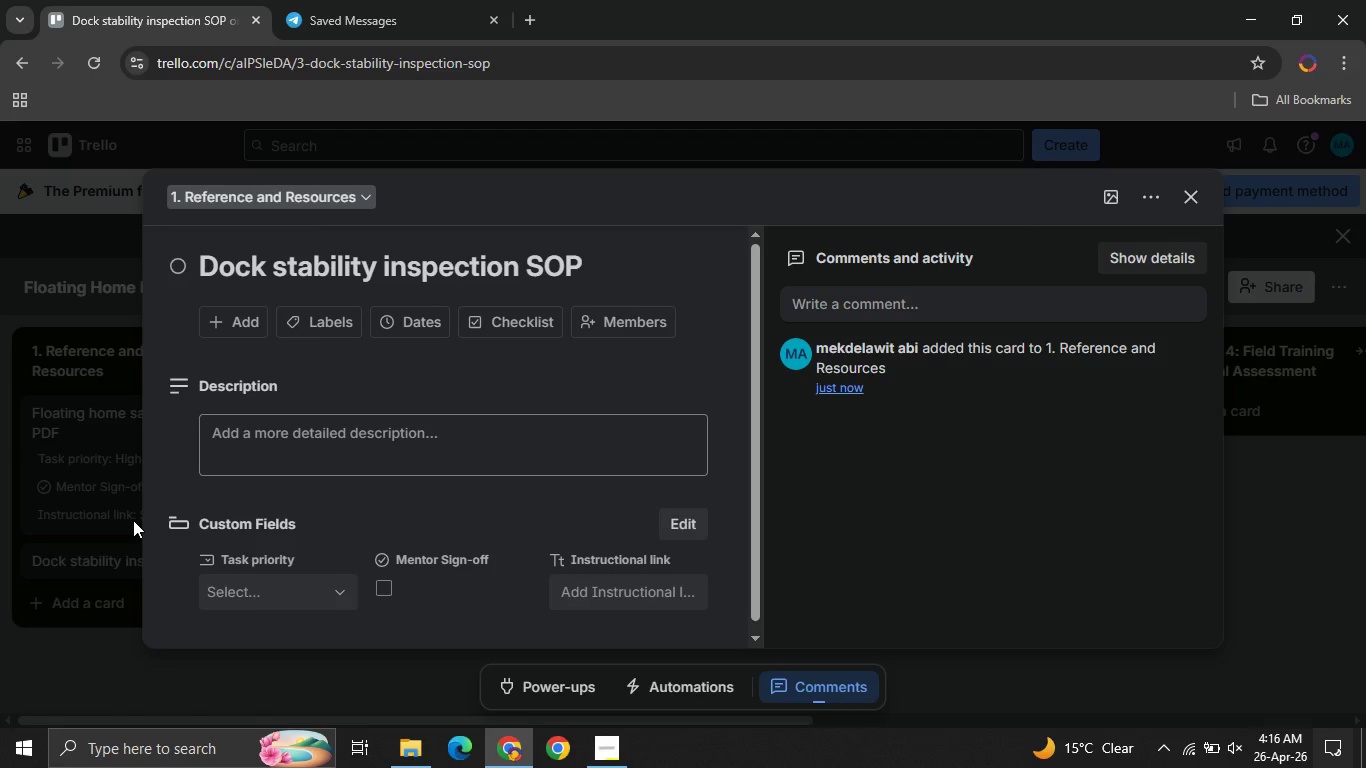 
left_click([270, 585])
 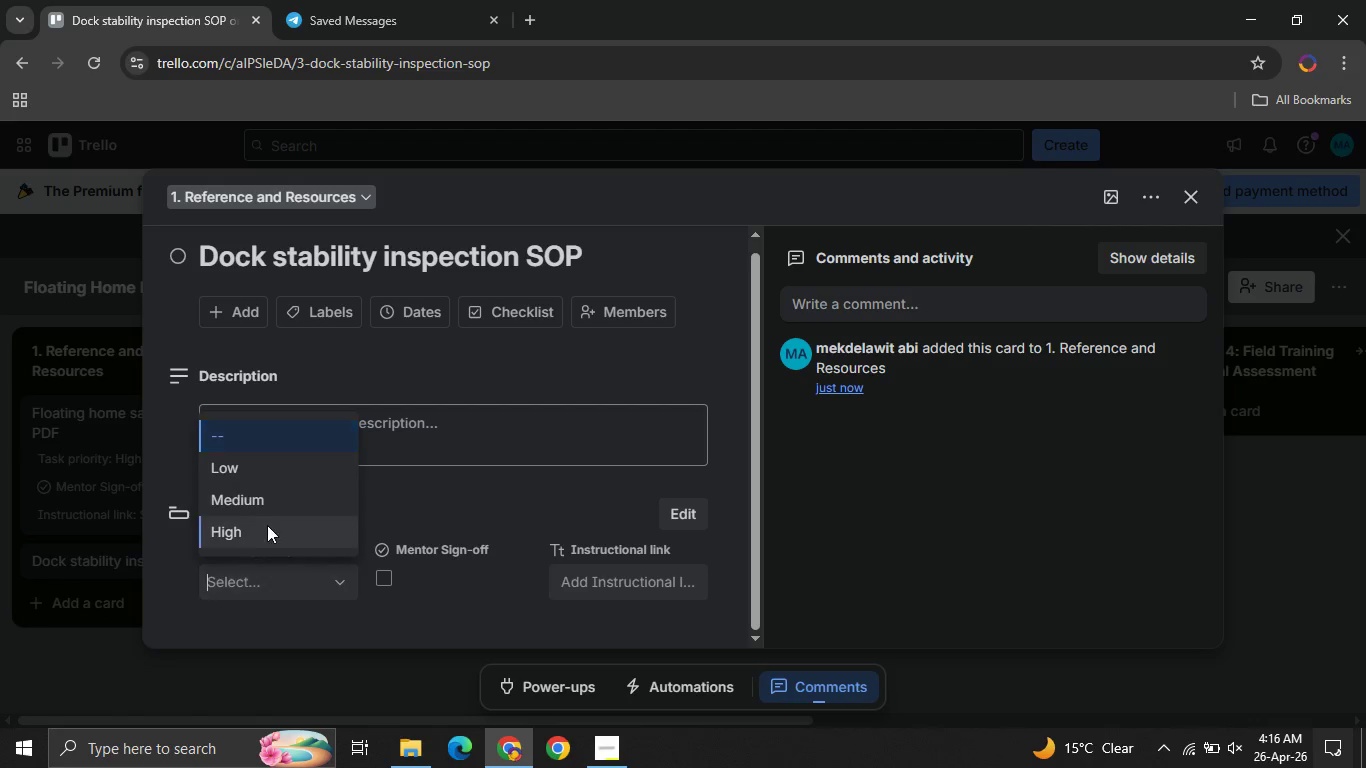 
left_click([269, 521])
 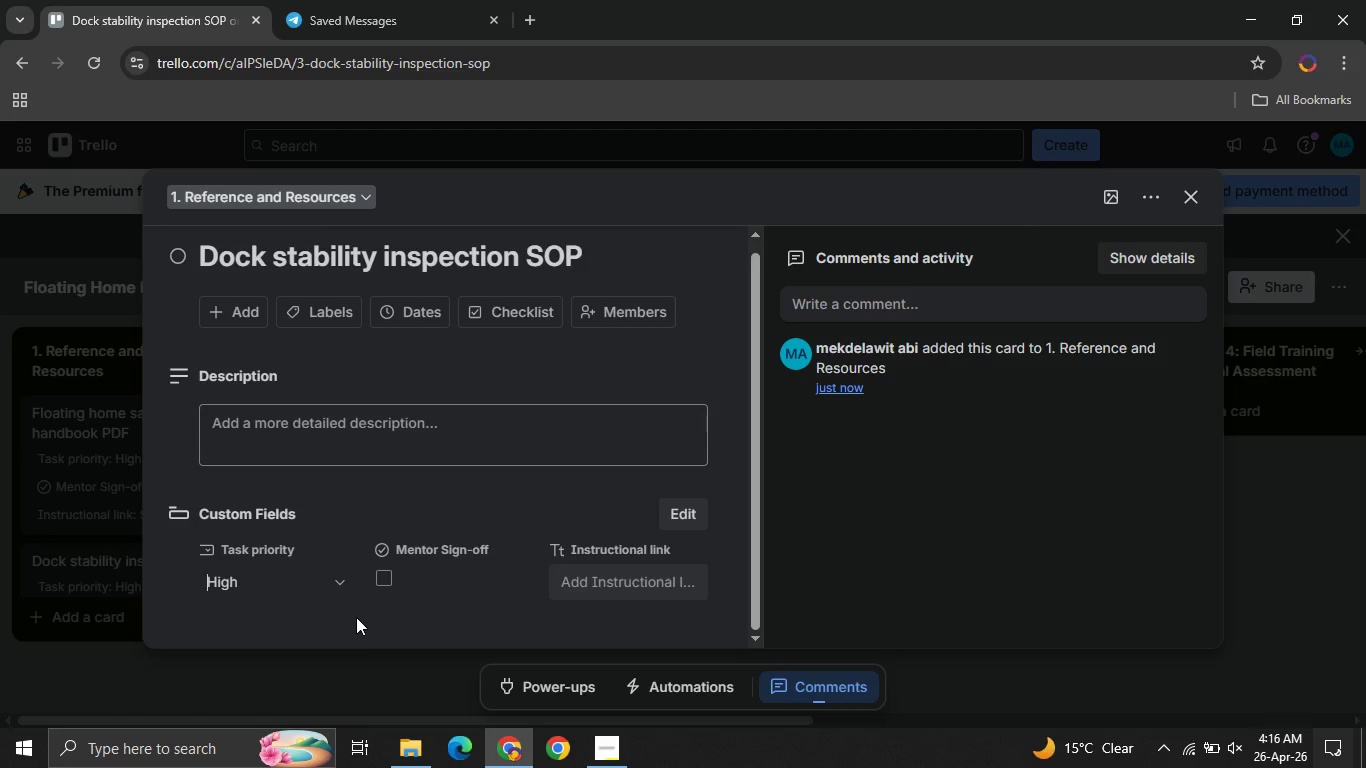 
left_click([397, 577])
 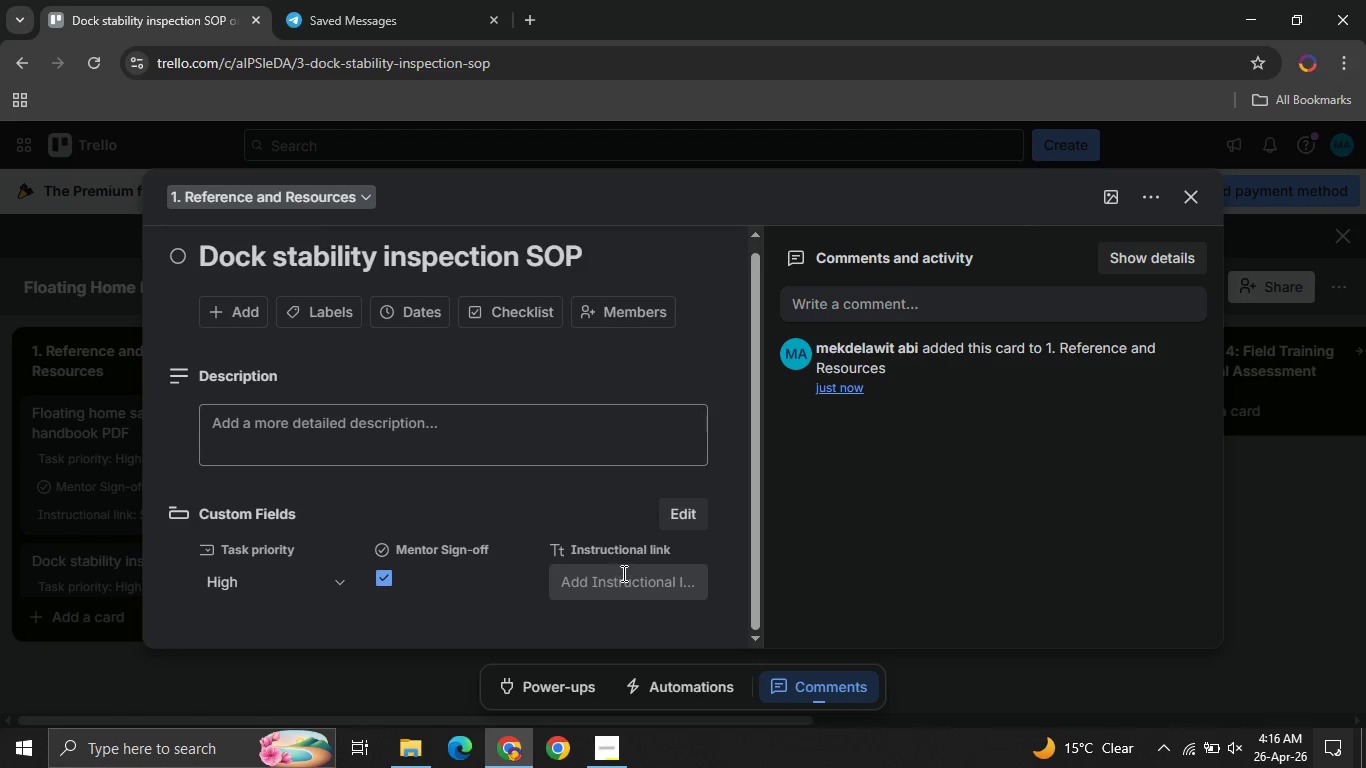 
left_click([622, 573])
 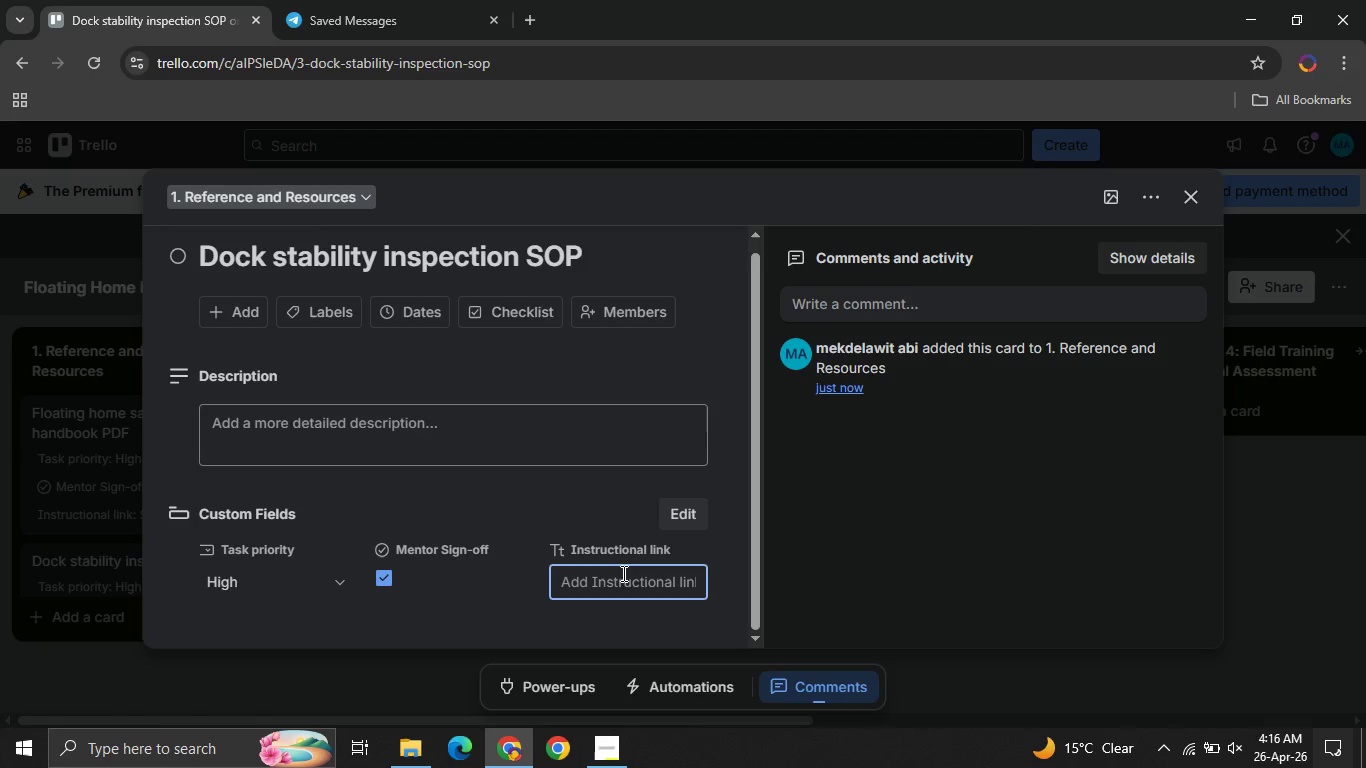 
type(SOP URL )
 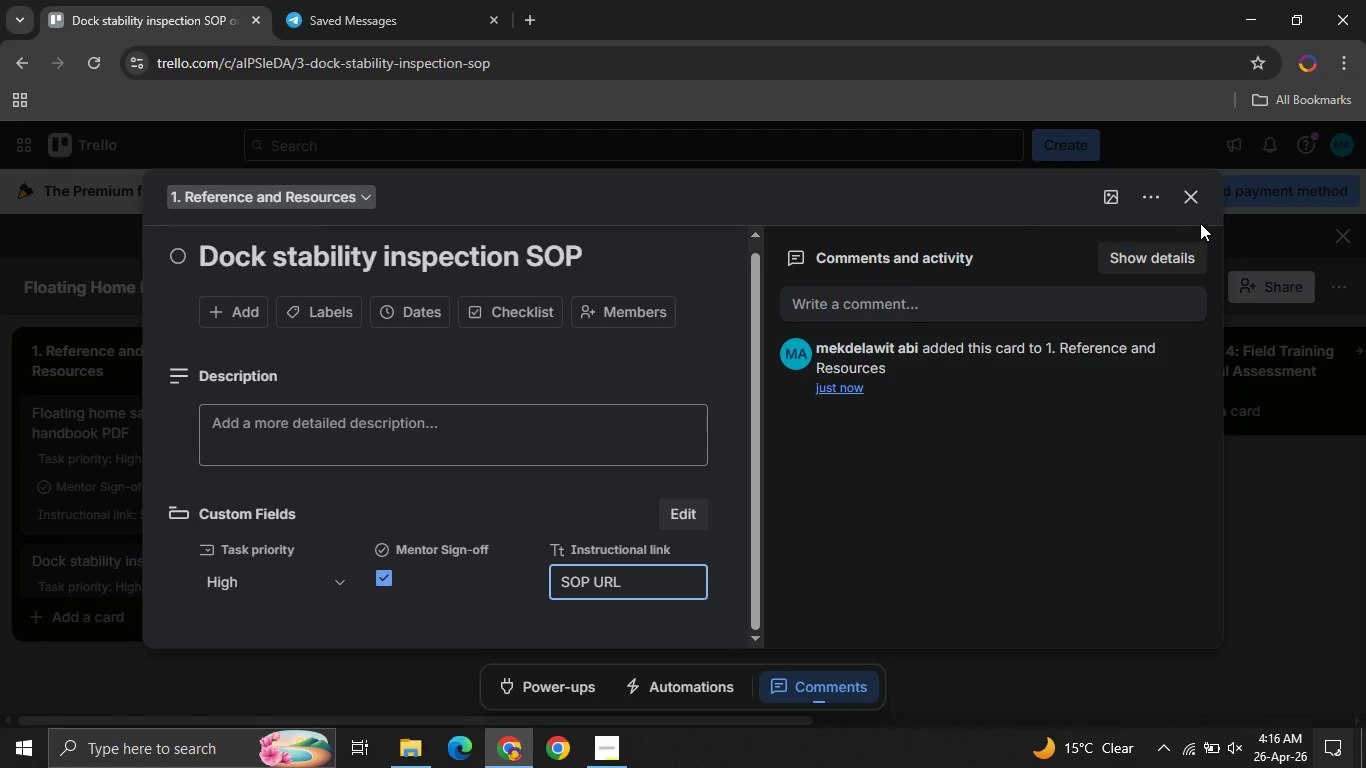 
left_click([1174, 206])
 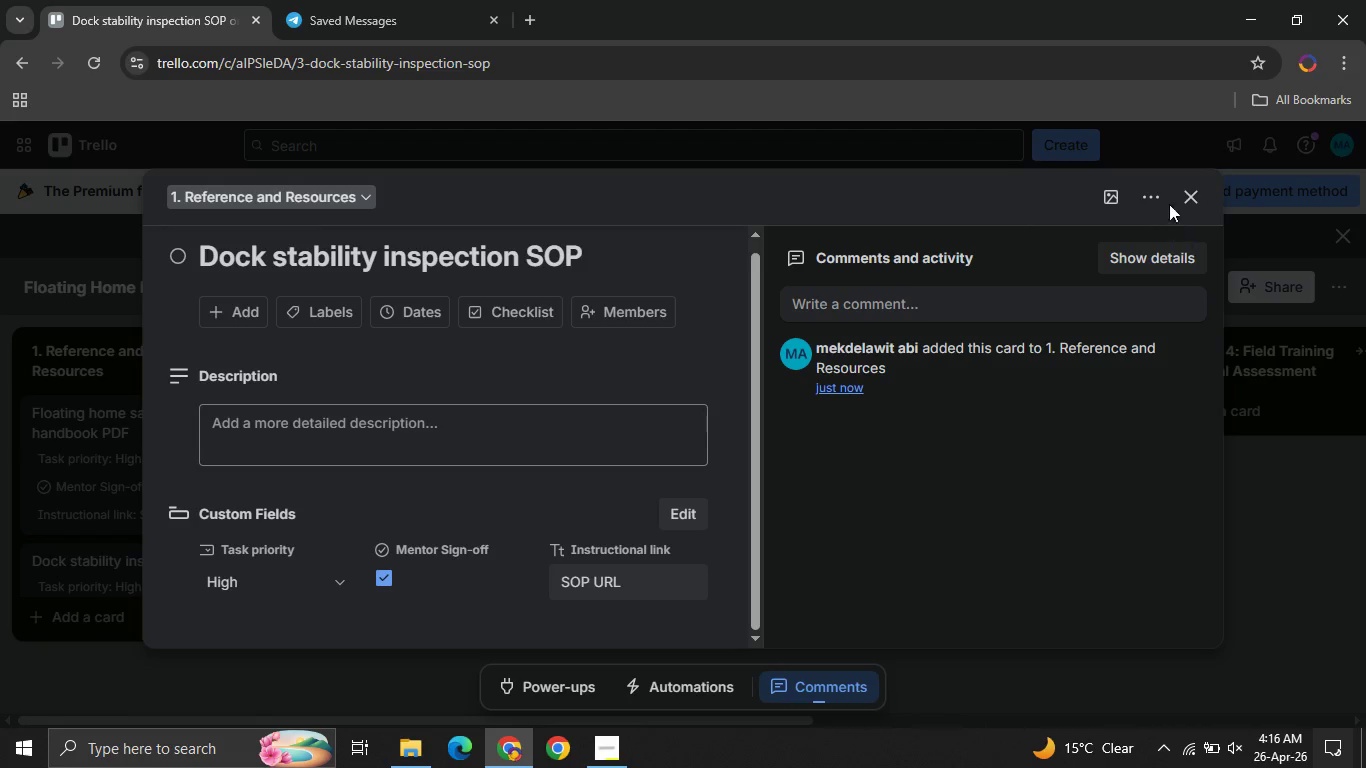 
left_click([1194, 195])
 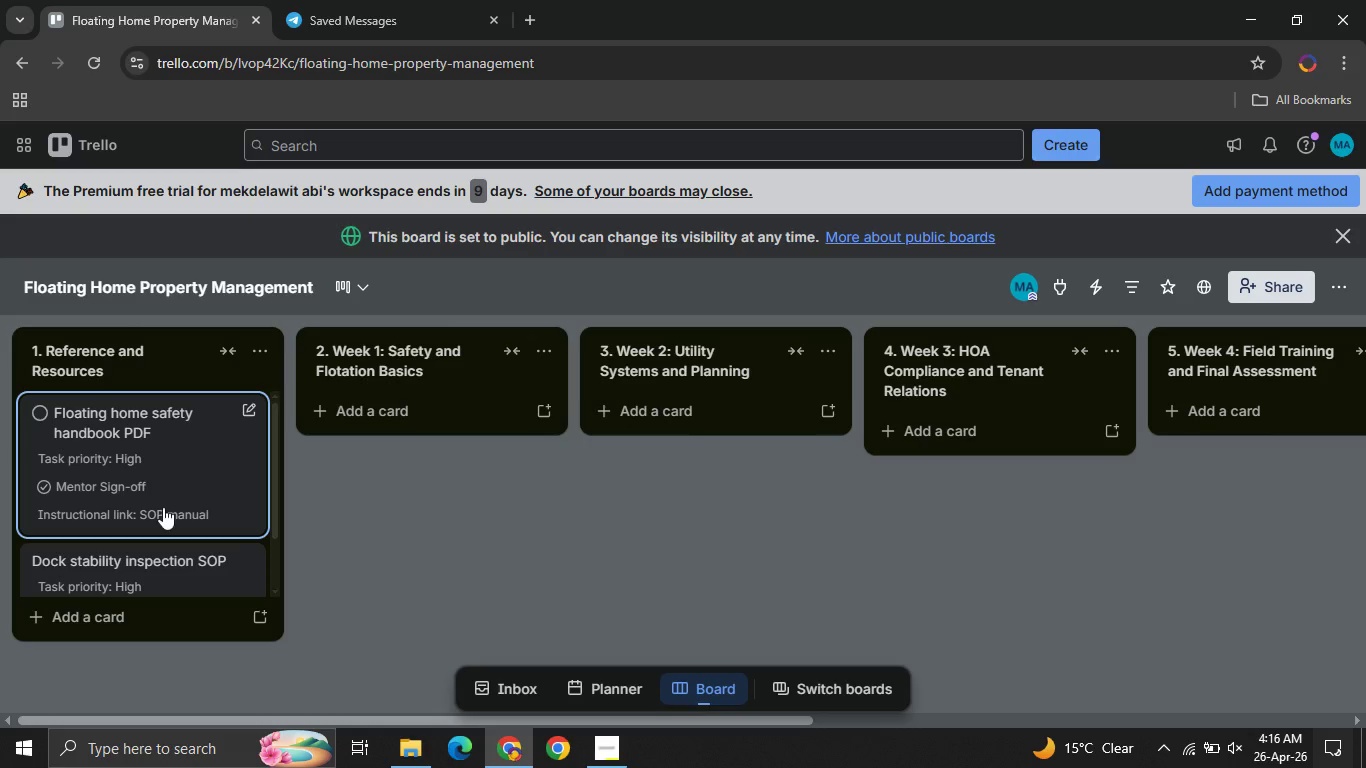 
wait(7.08)
 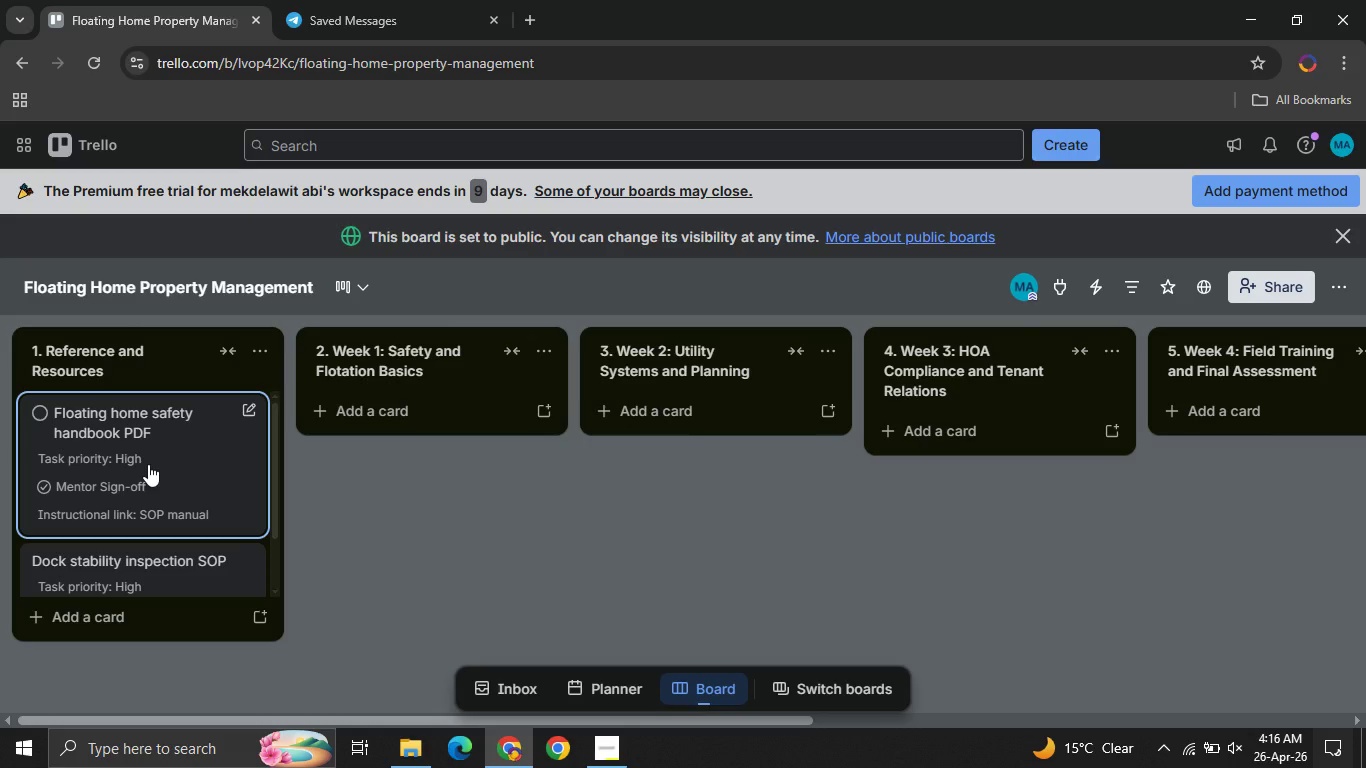 
left_click([156, 624])
 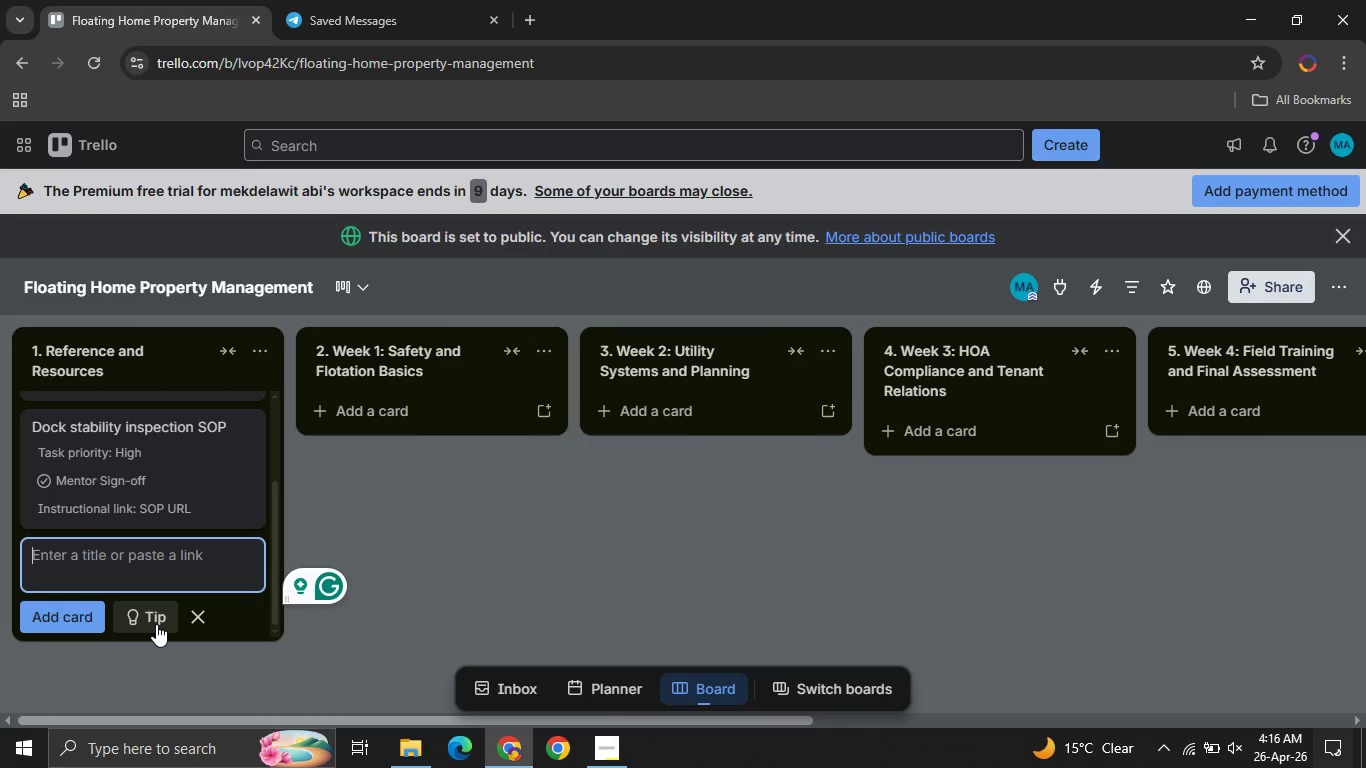 
wait(19.06)
 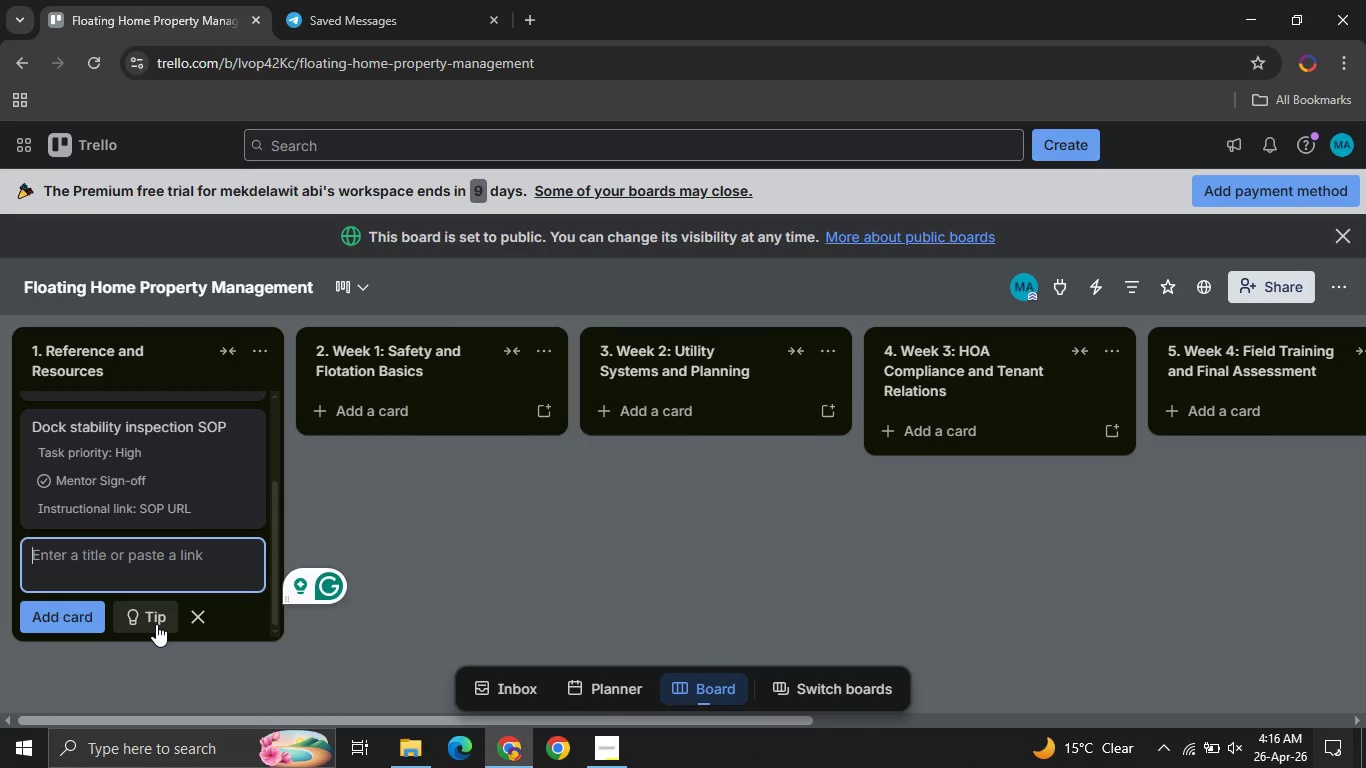 
type(Emergency co)
 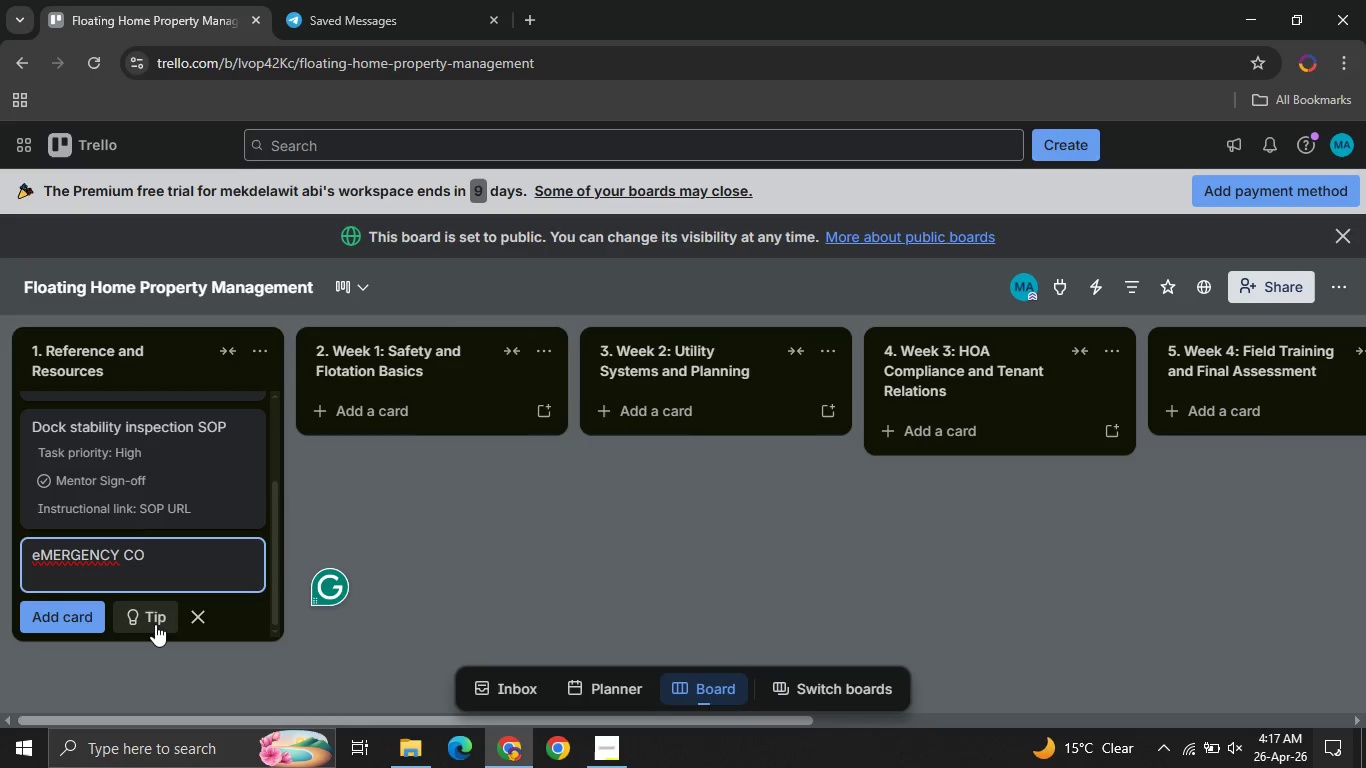 
key(Control+ControlLeft)
 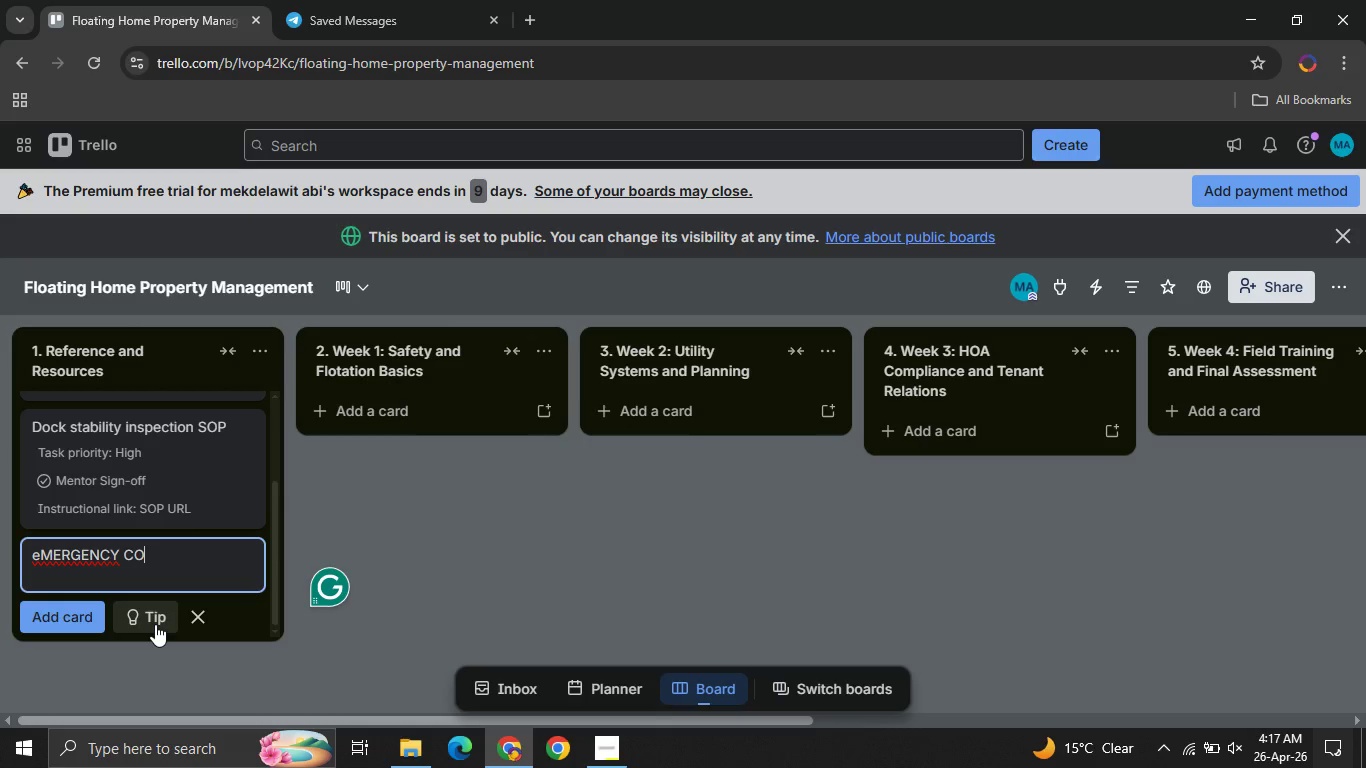 
key(Control+A)
 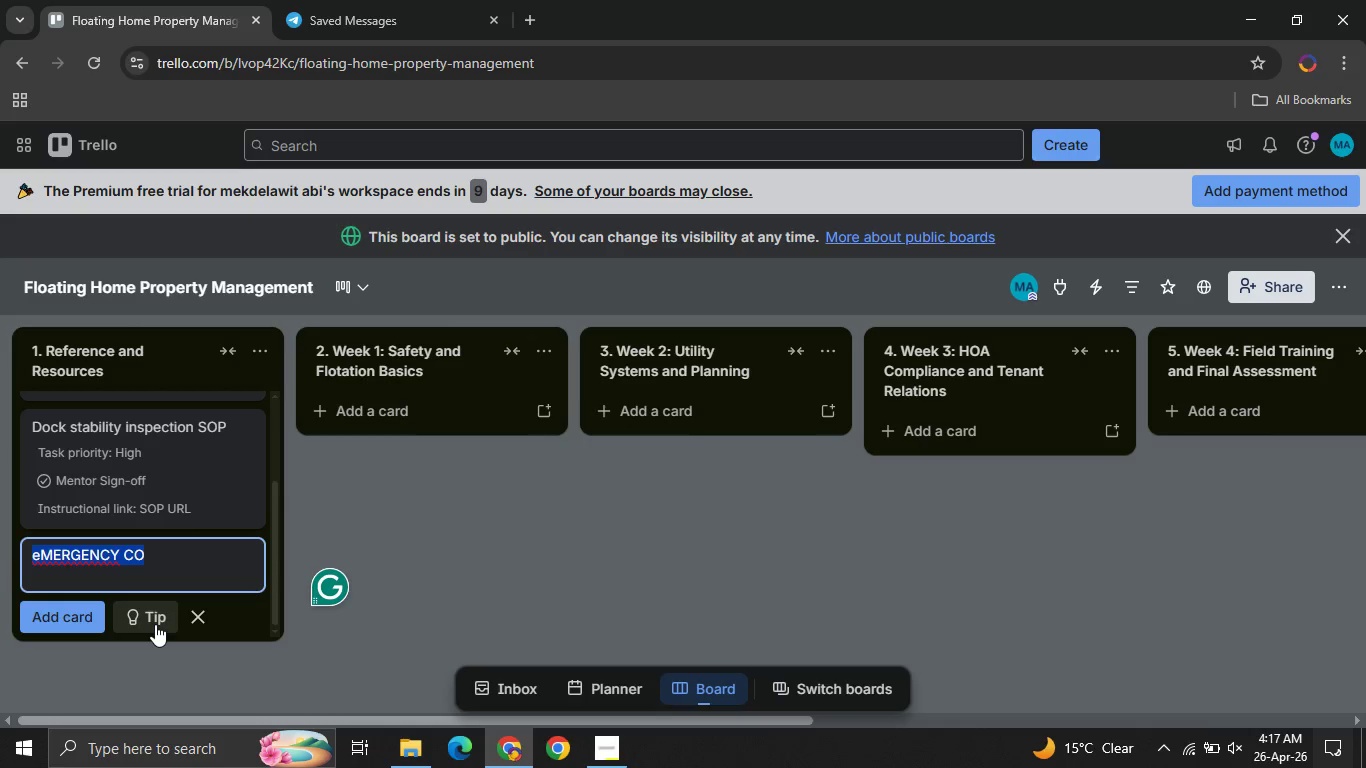 
type(Emergency contacts - marina authority and contractors )
 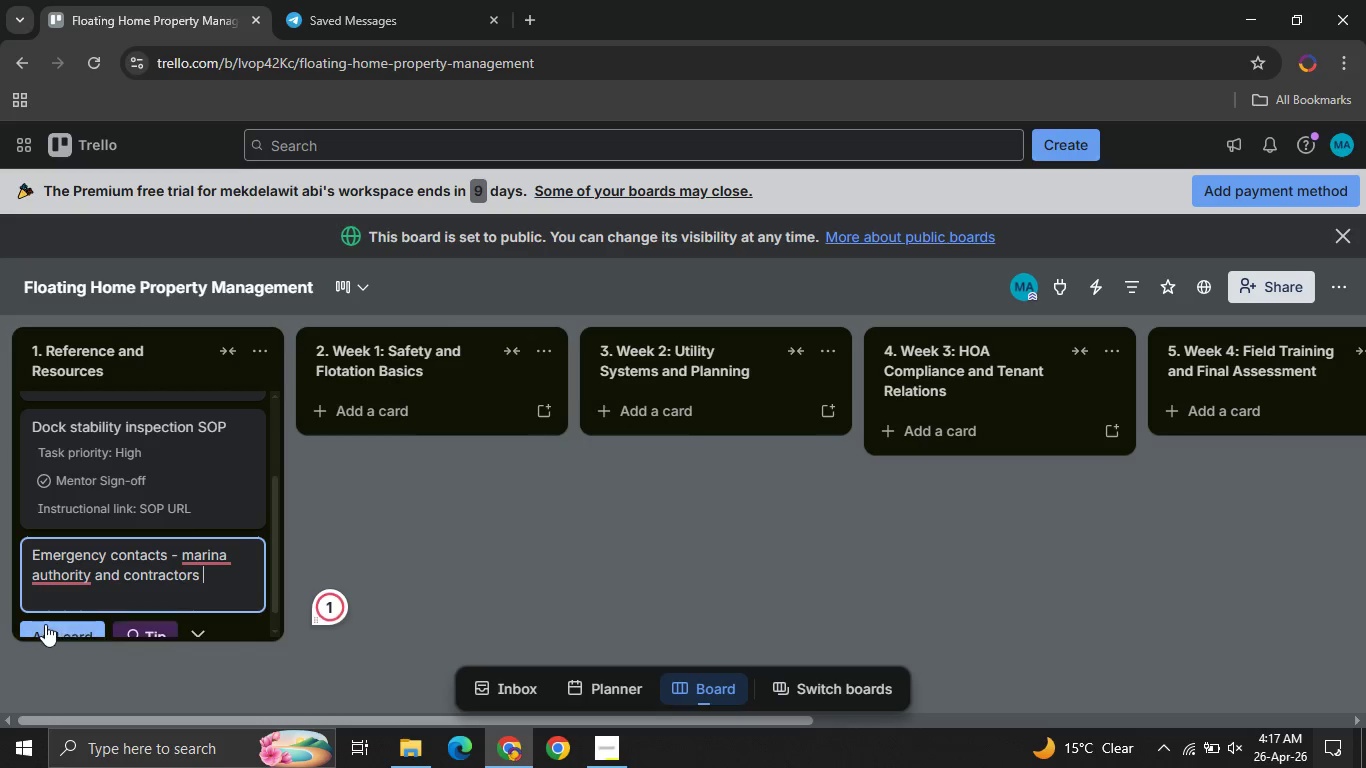 
left_click([45, 624])
 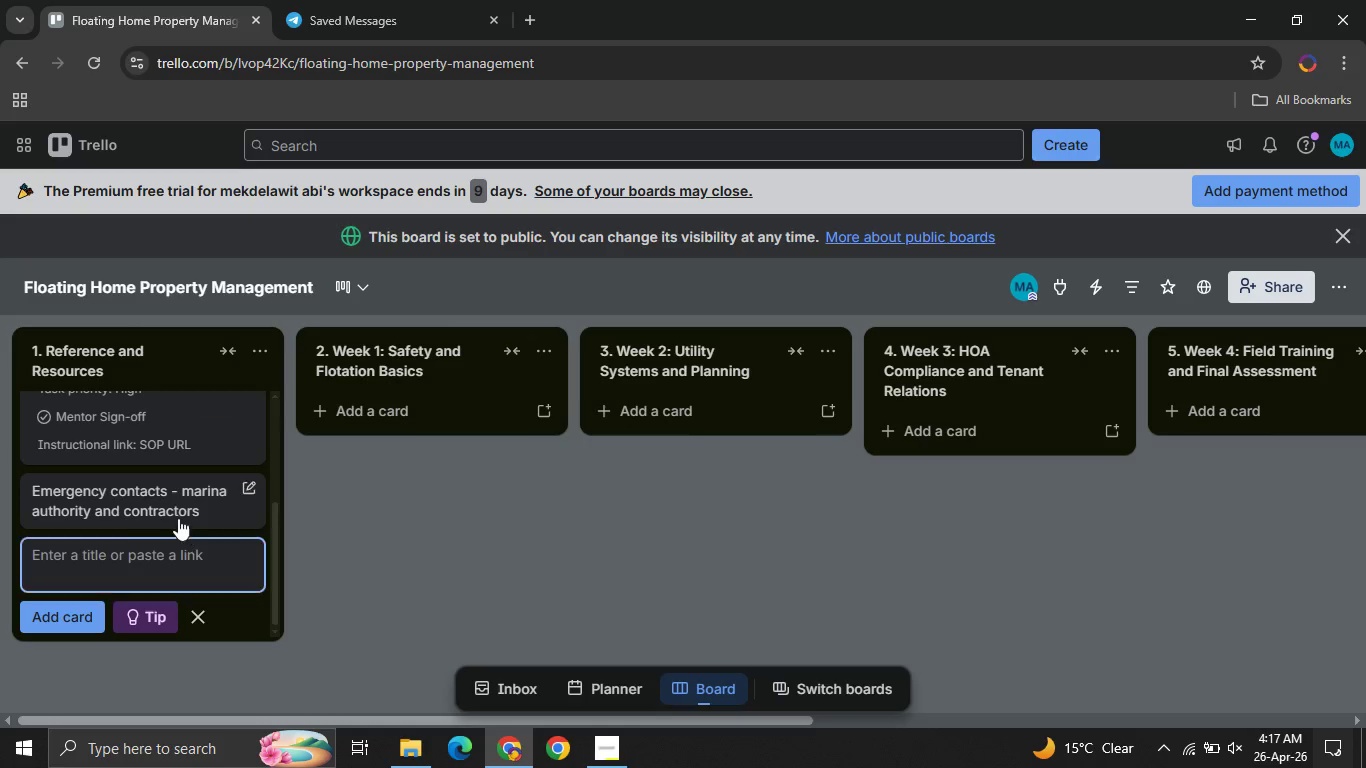 
left_click([139, 499])
 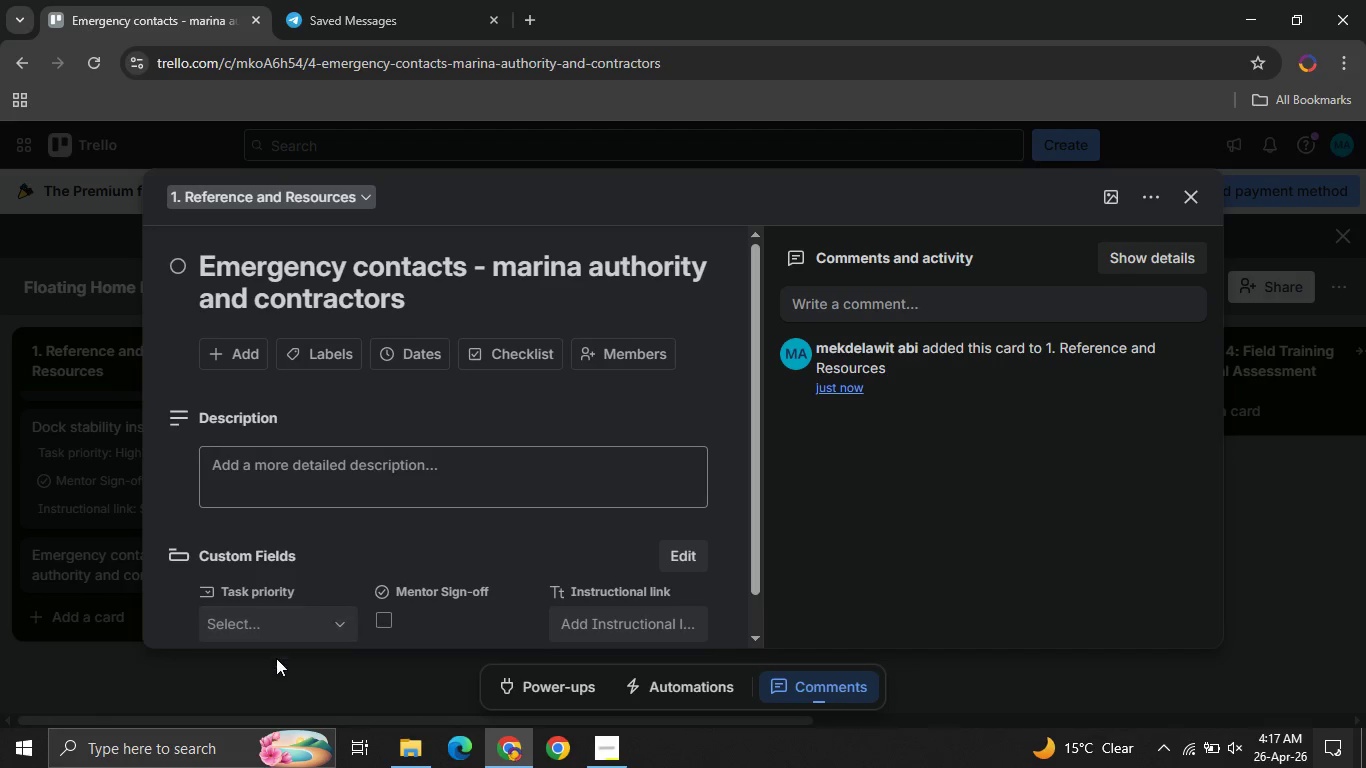 
left_click([239, 619])
 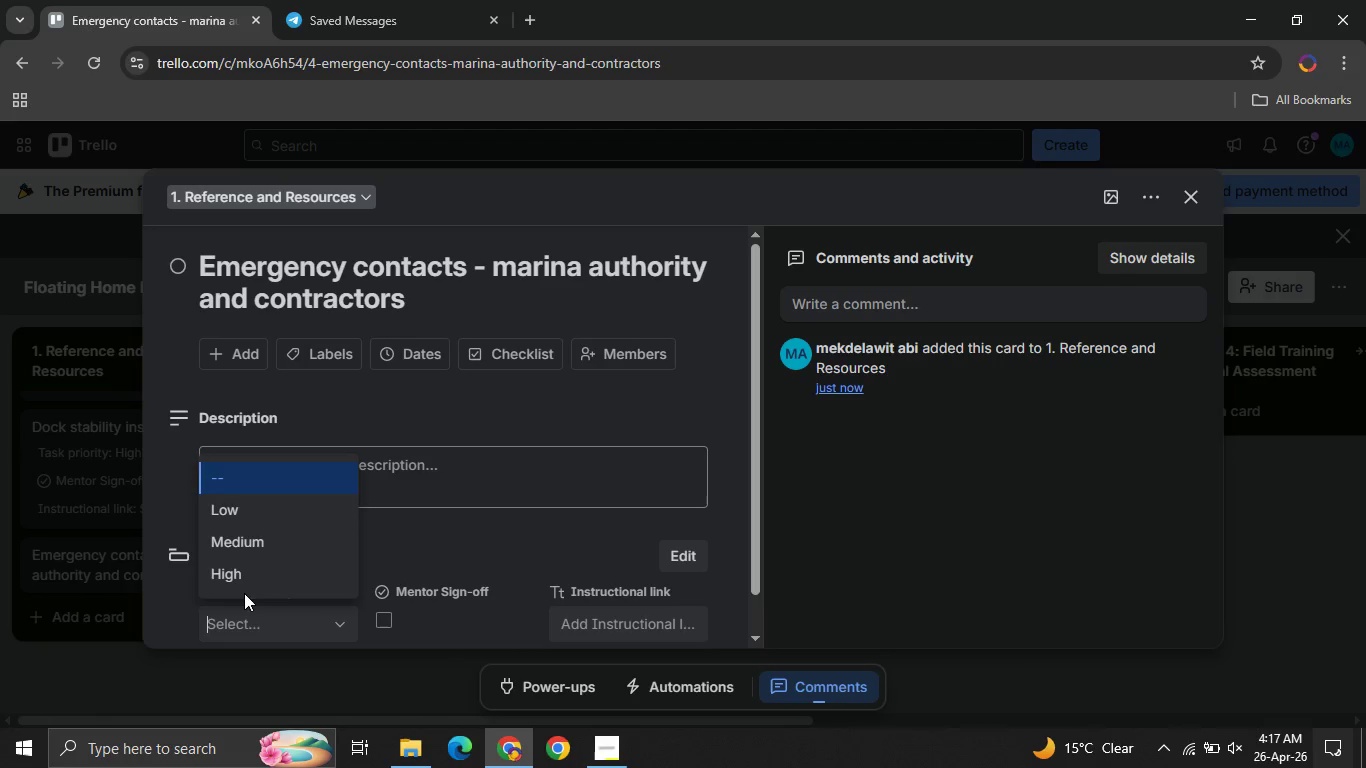 
left_click([241, 574])
 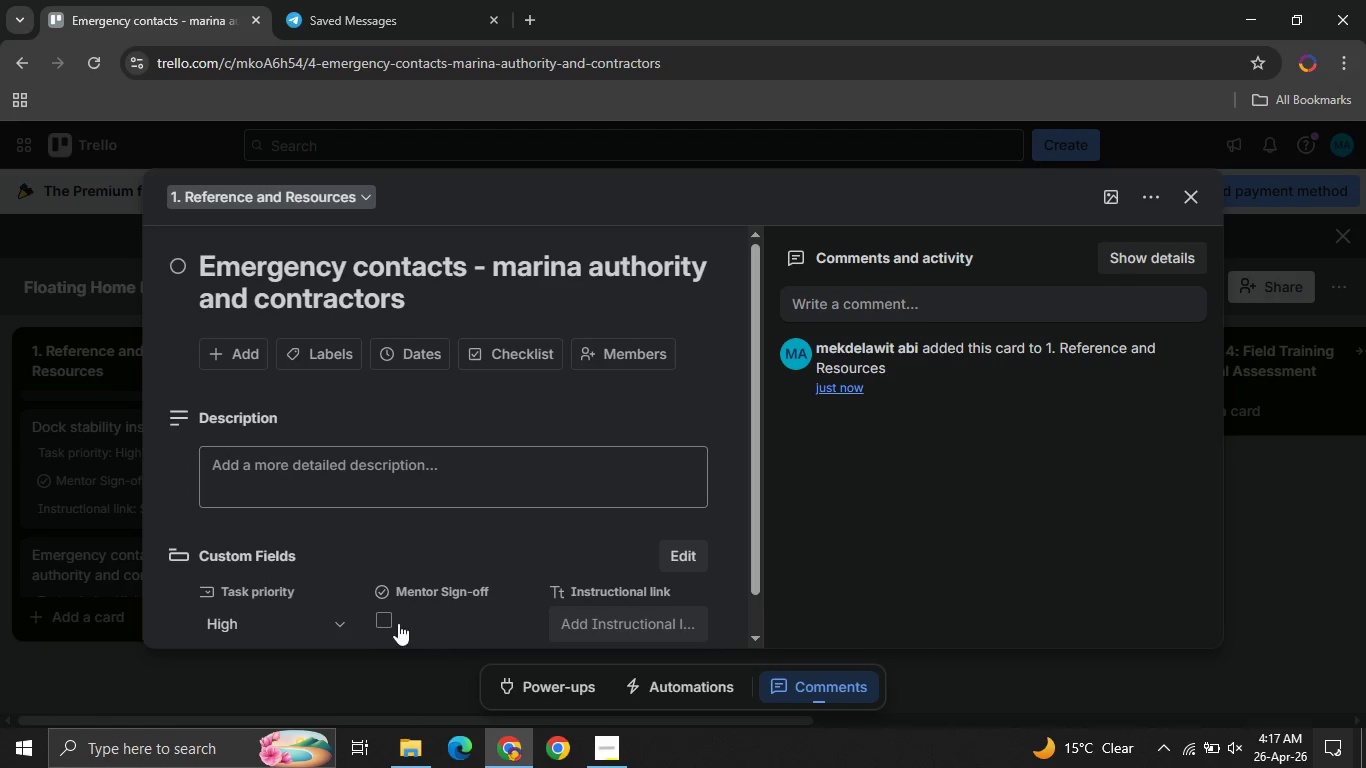 
left_click([379, 618])
 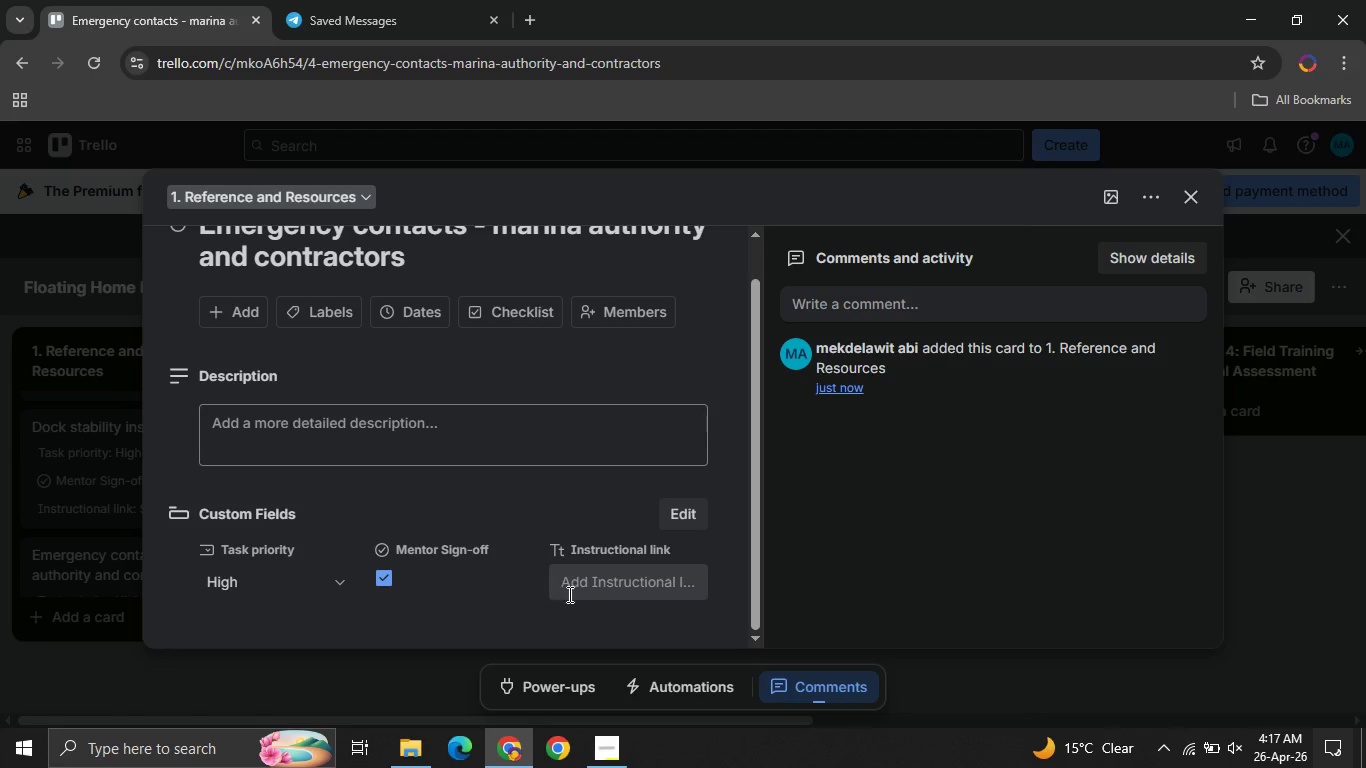 
left_click([587, 594])
 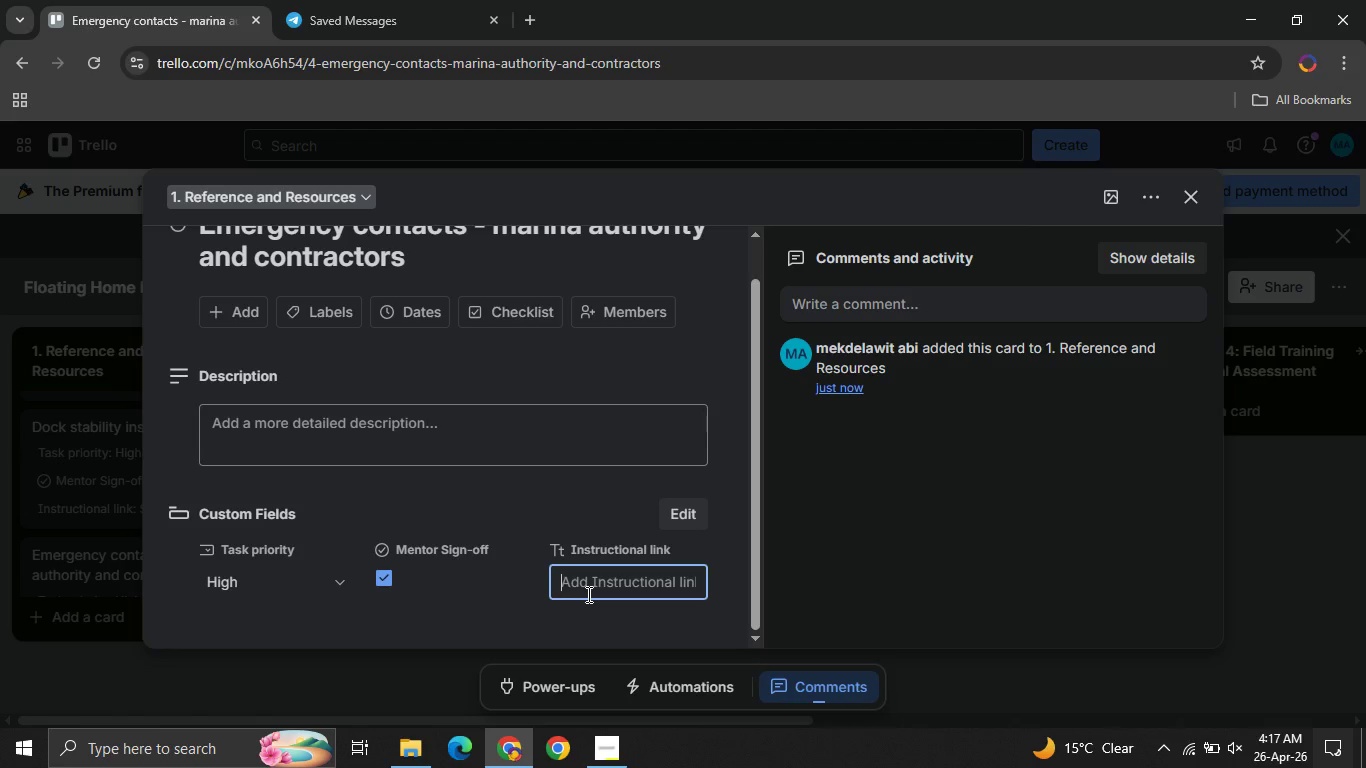 
type(ks)
key(Backspace)
key(Backspace)
key(Backspace)
type(link)
 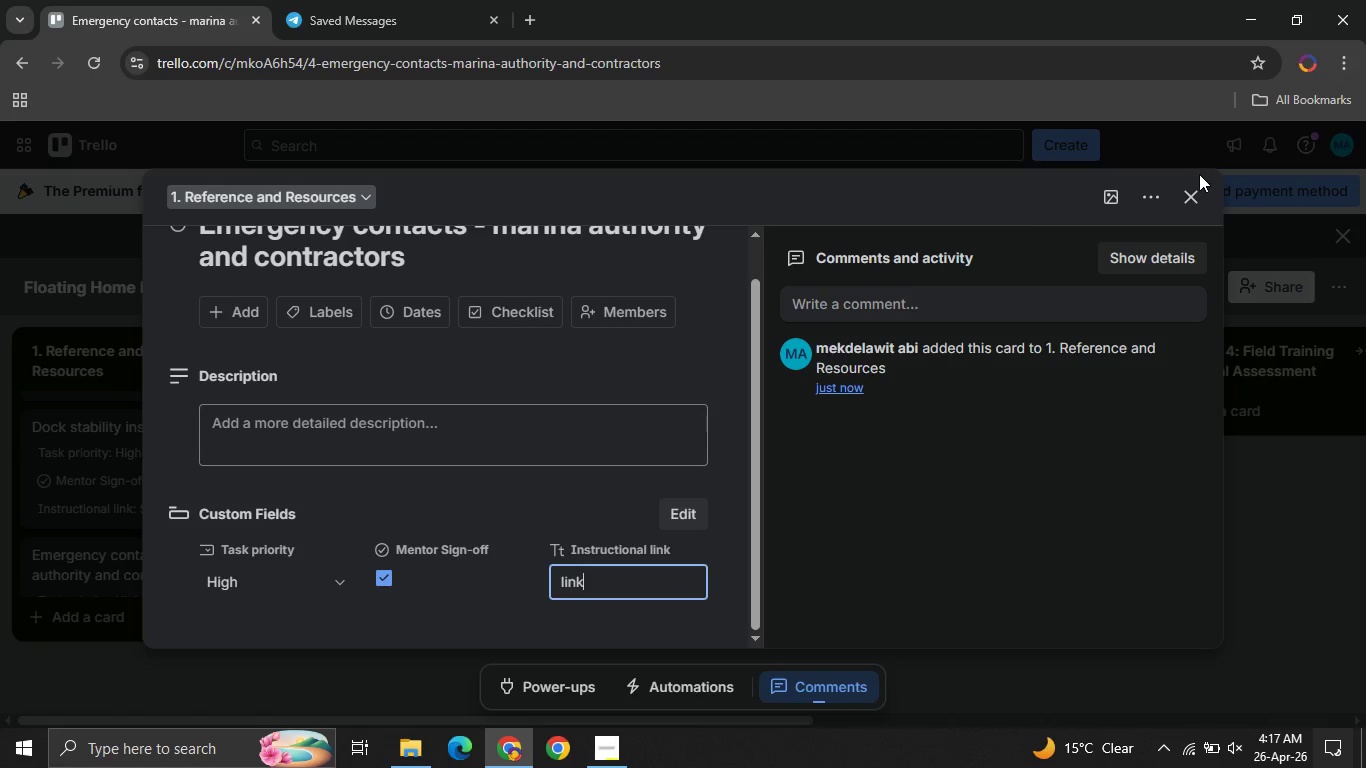 
left_click([1194, 193])
 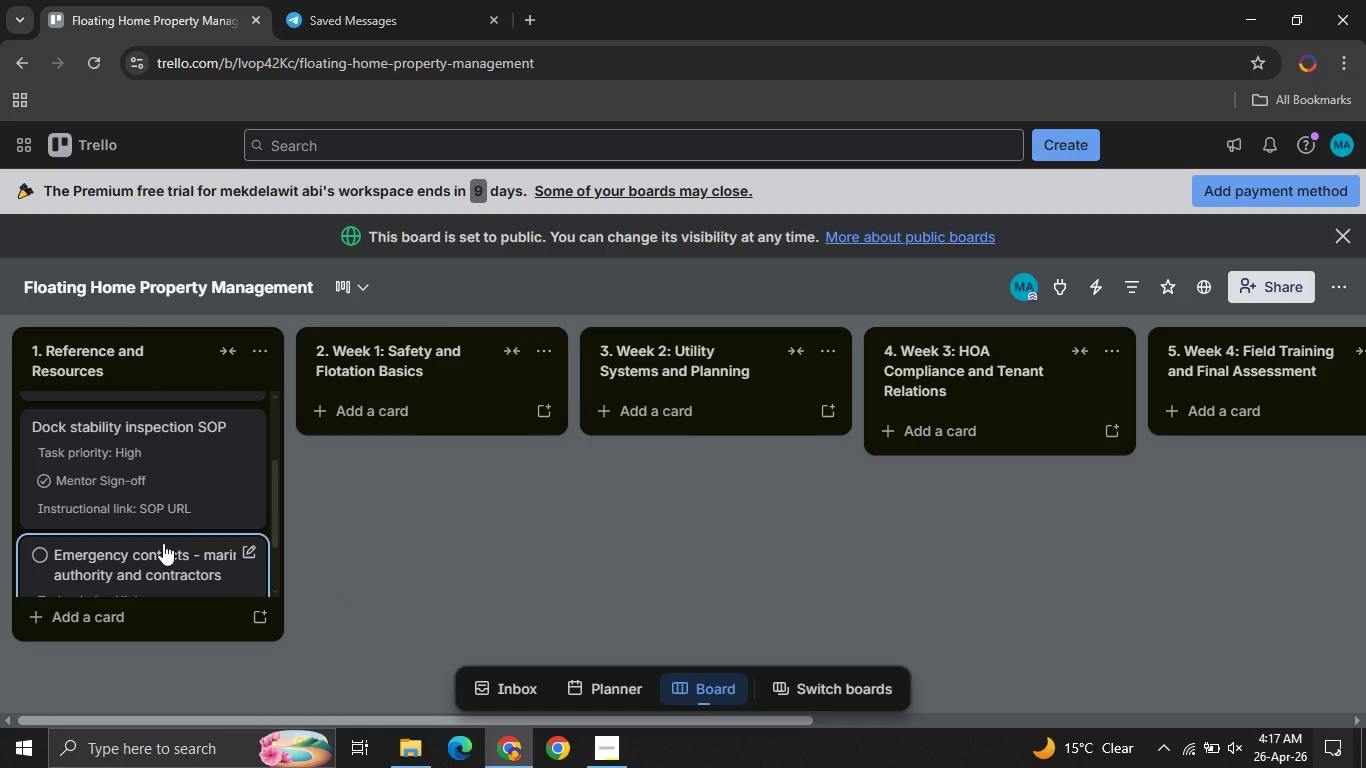 
wait(5.42)
 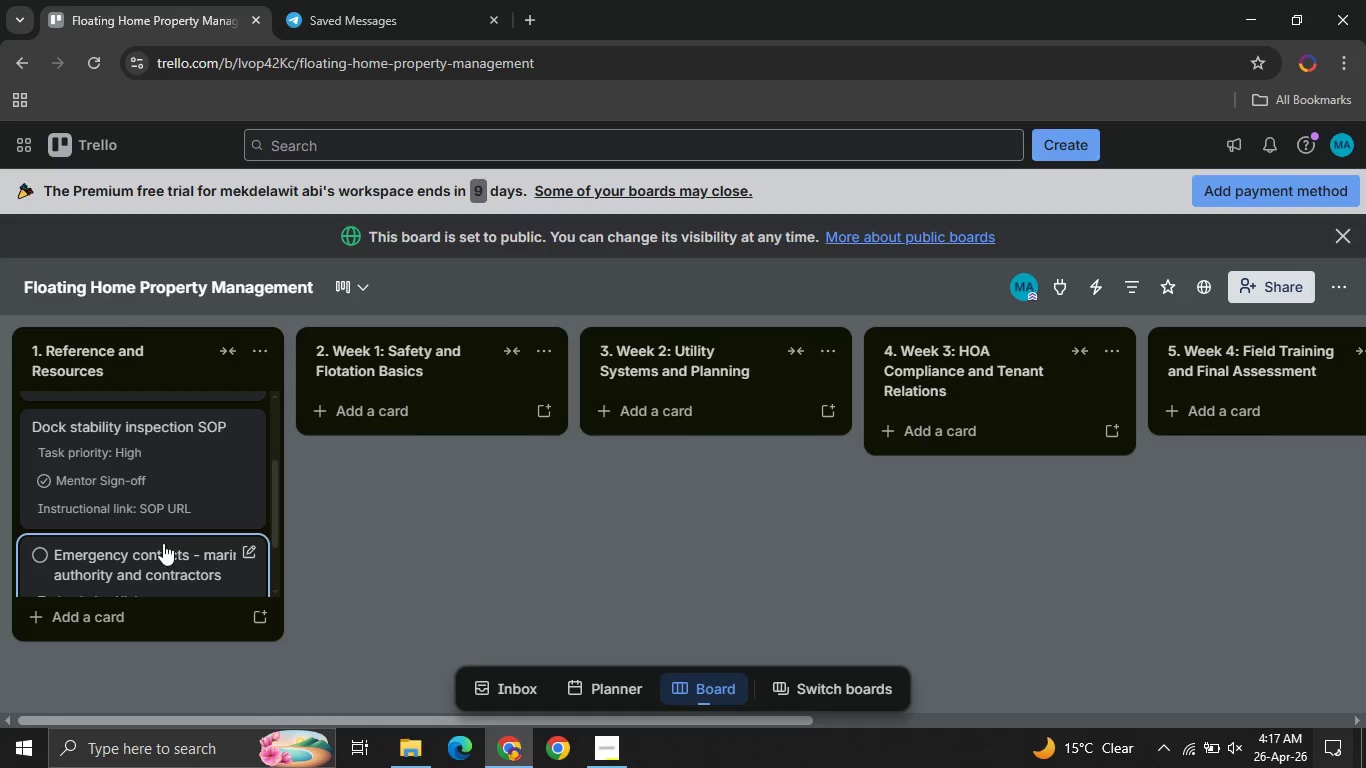 
left_click([108, 611])
 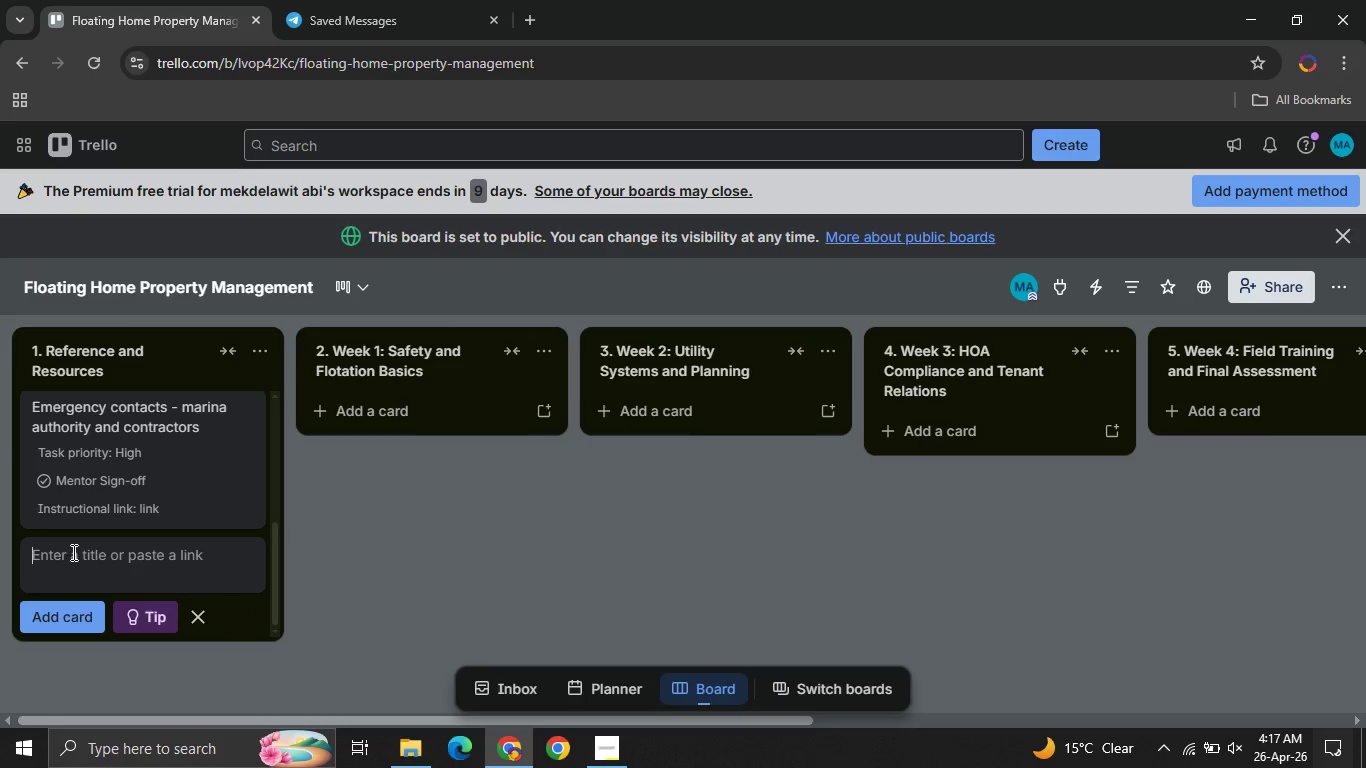 
type(Slip map: River )
key(Backspace)
 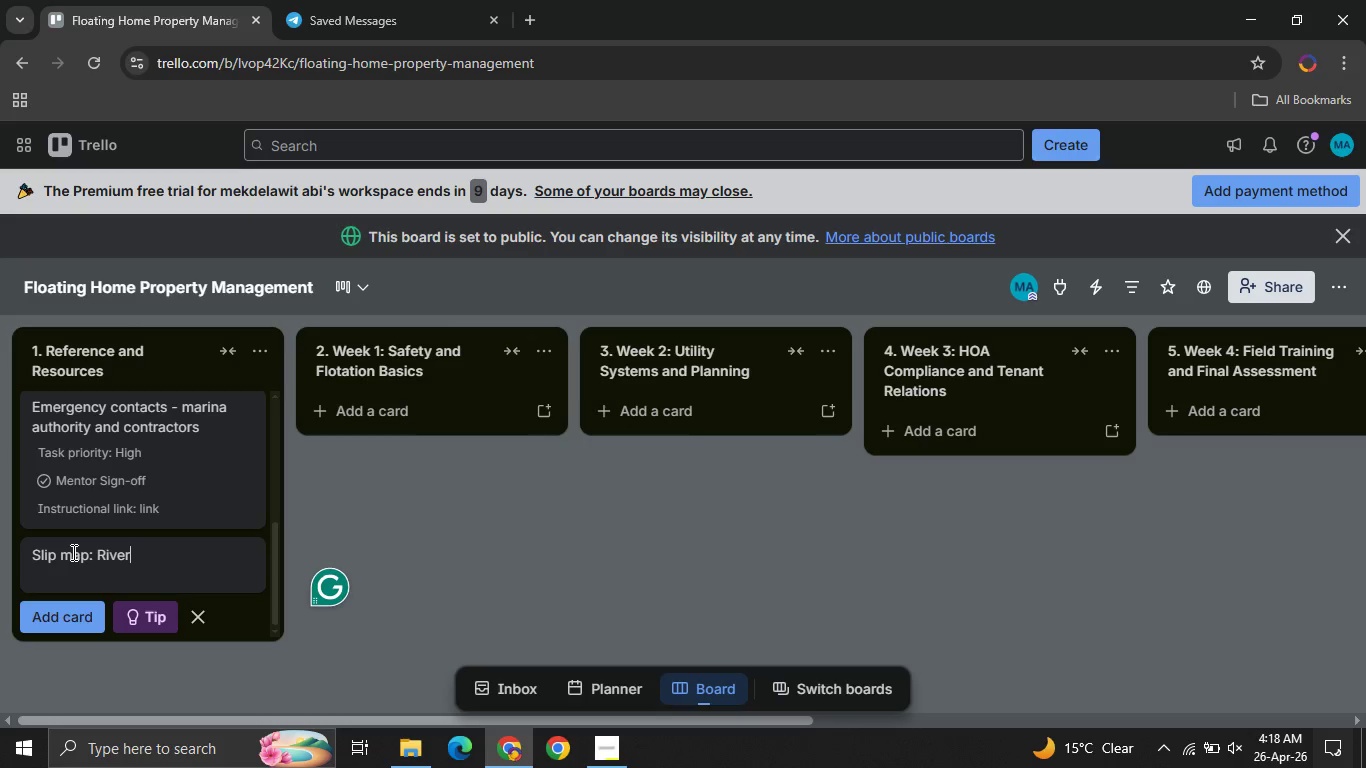 
left_click([584, 767])